 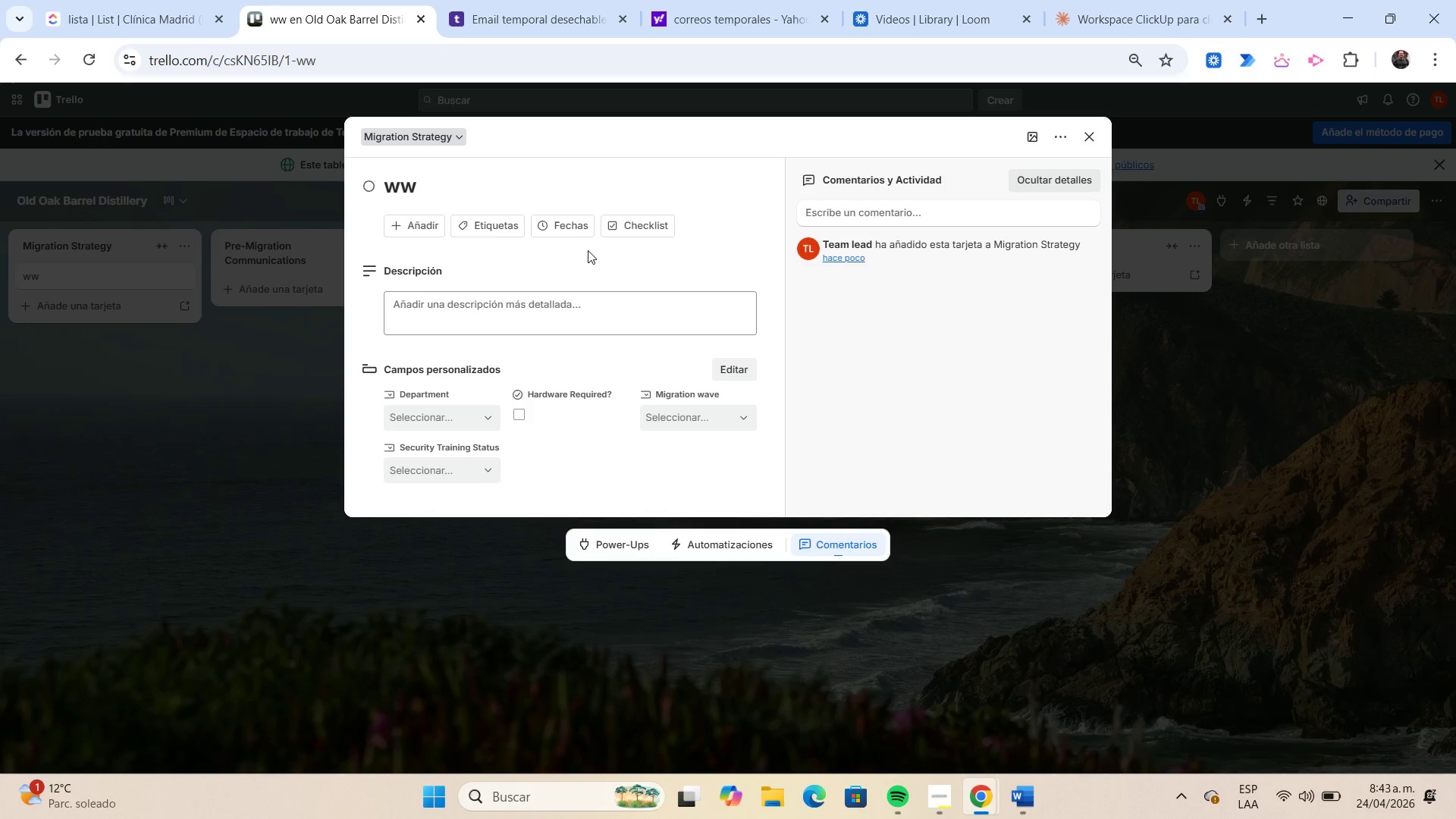 
left_click([496, 223])
 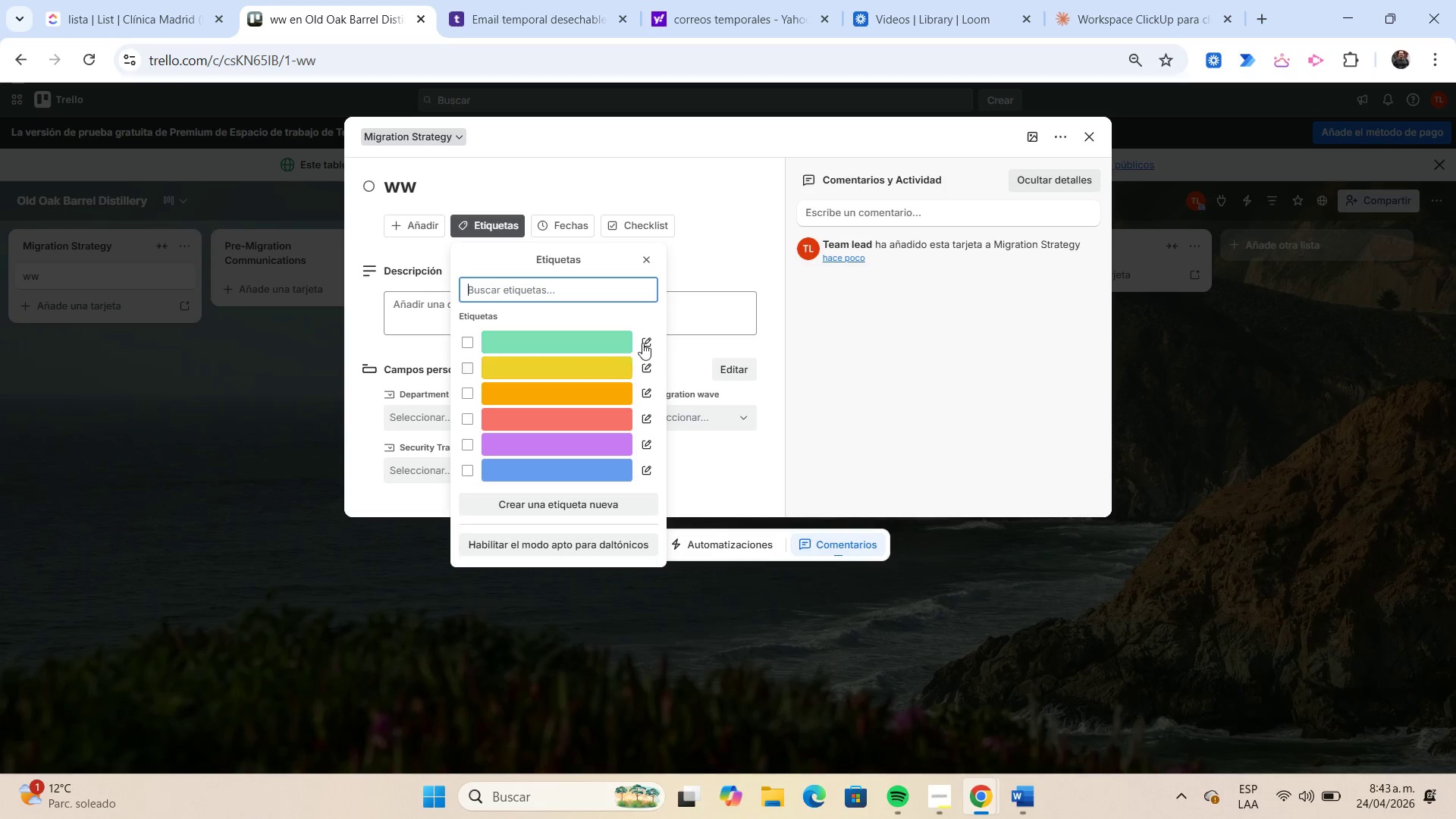 
left_click([649, 341])
 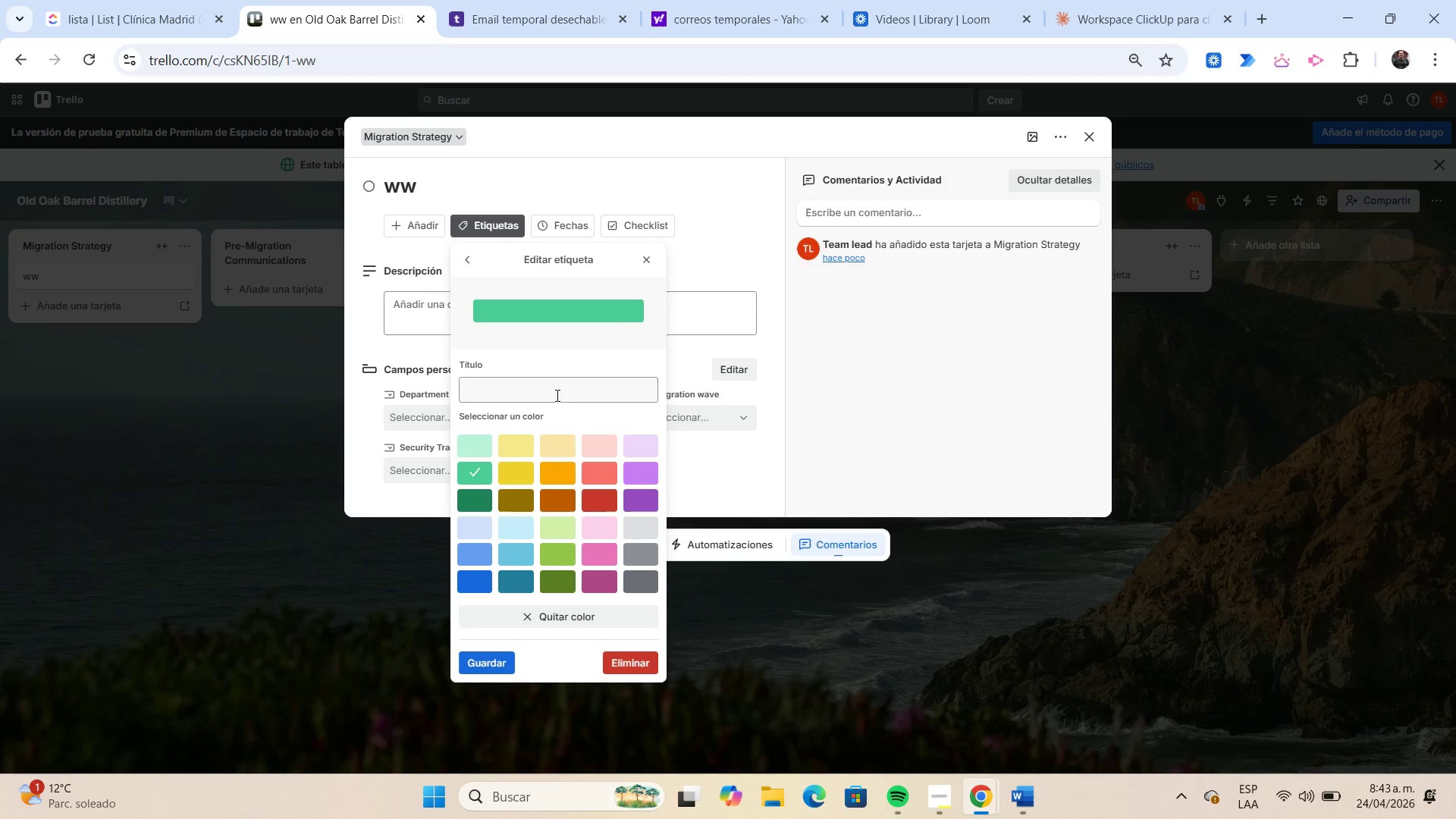 
left_click([555, 394])
 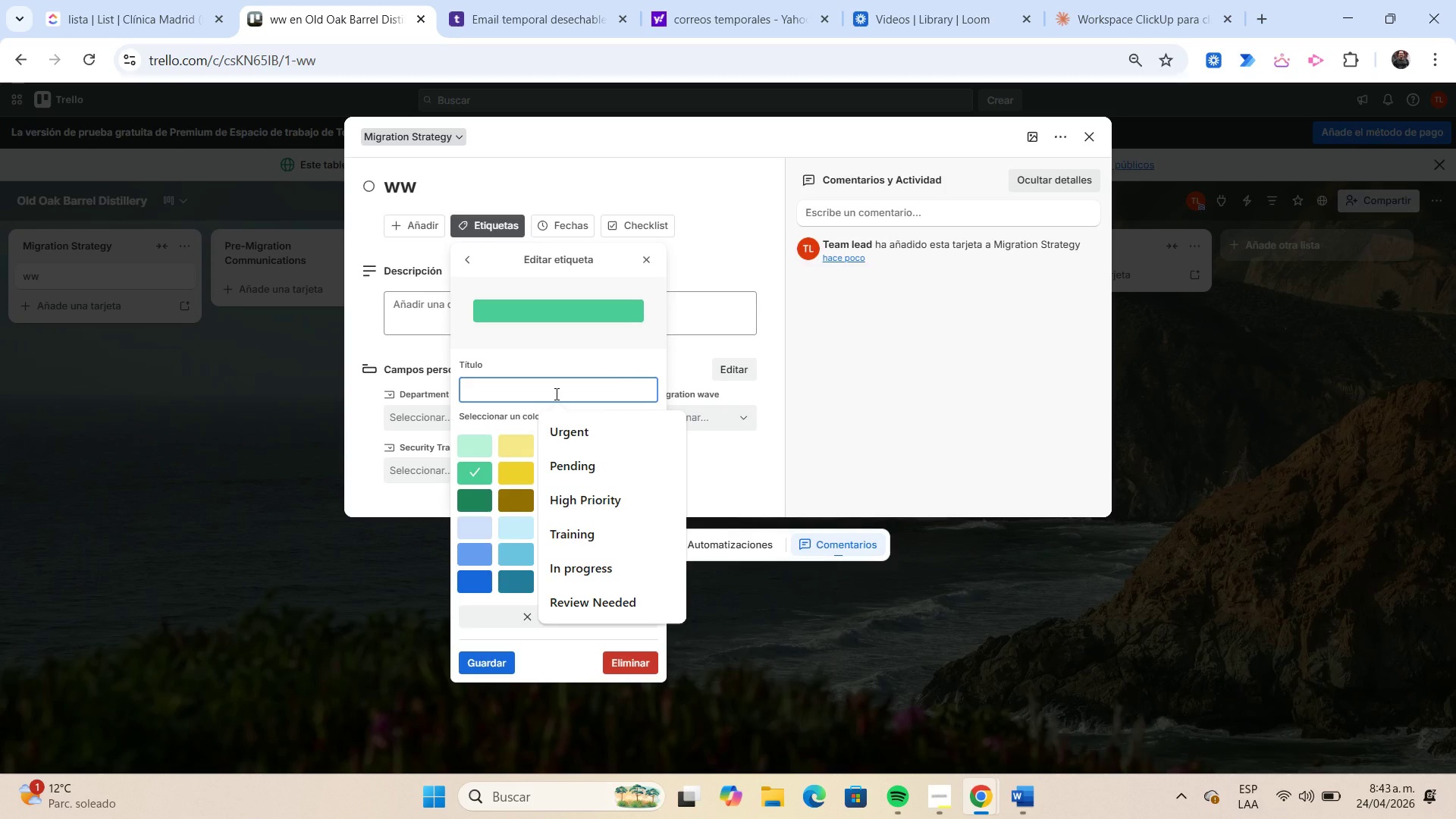 
key(Shift+ShiftLeft)
 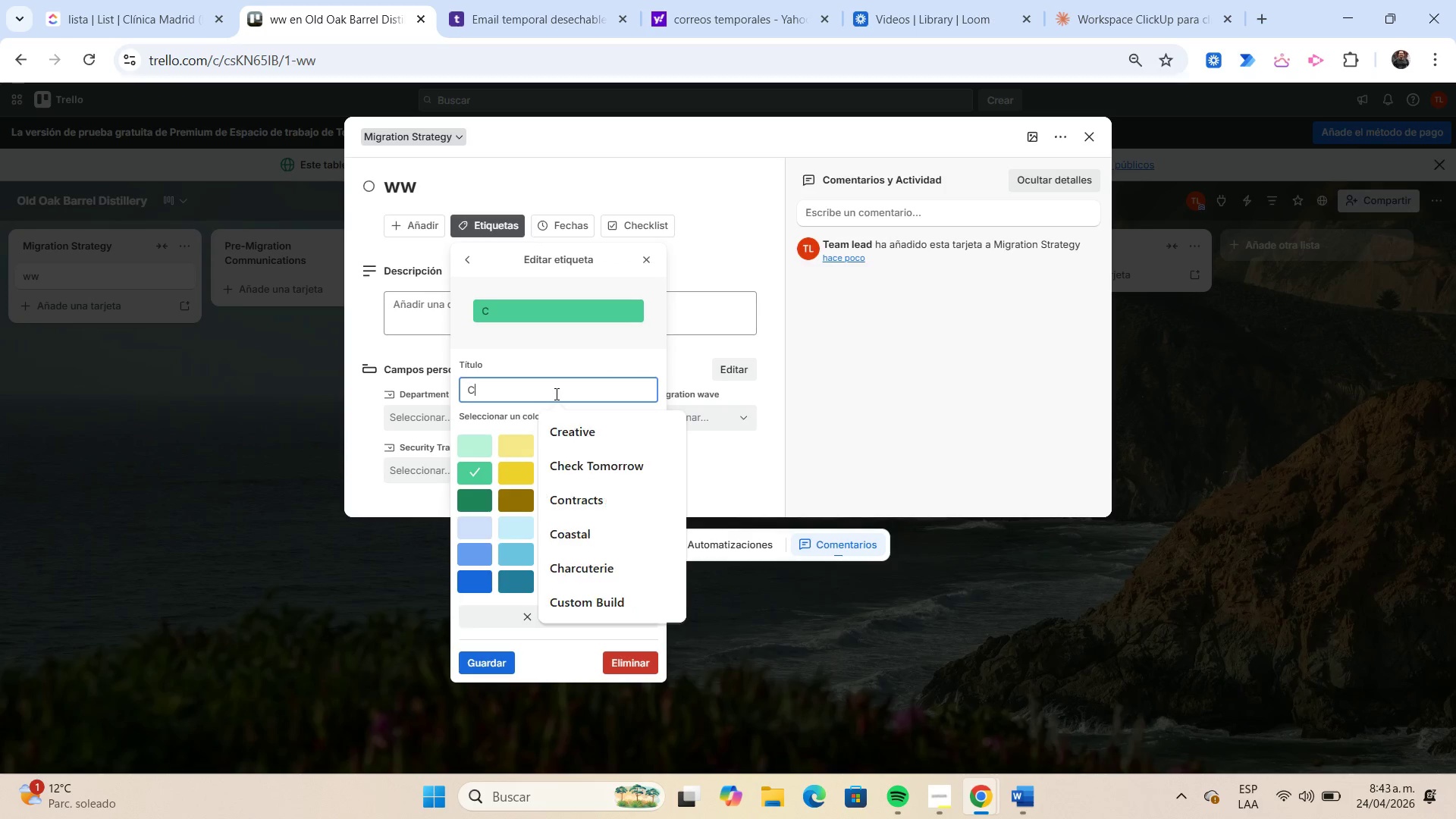 
key(Shift+C)
 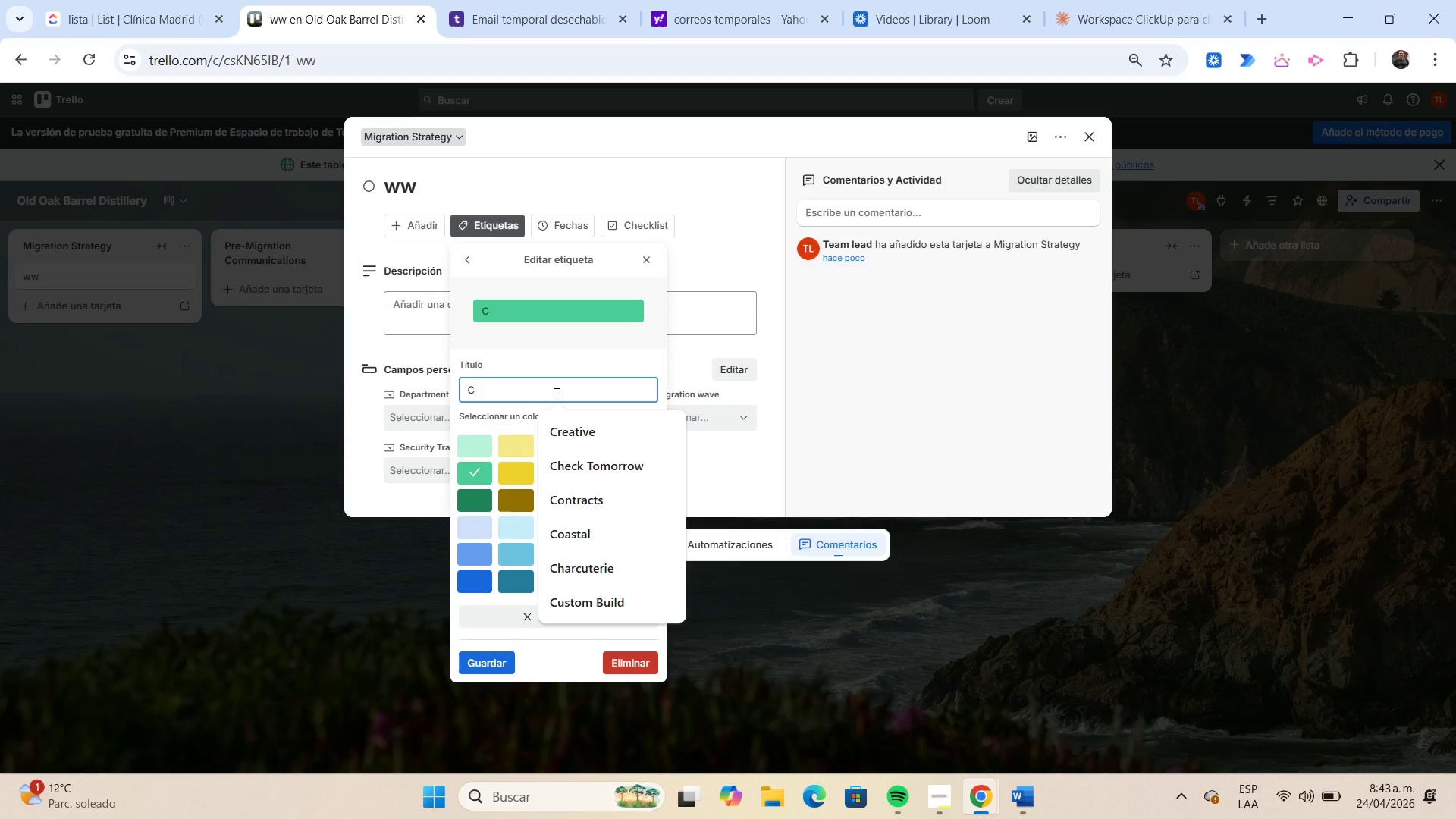 
type(ompleted)
 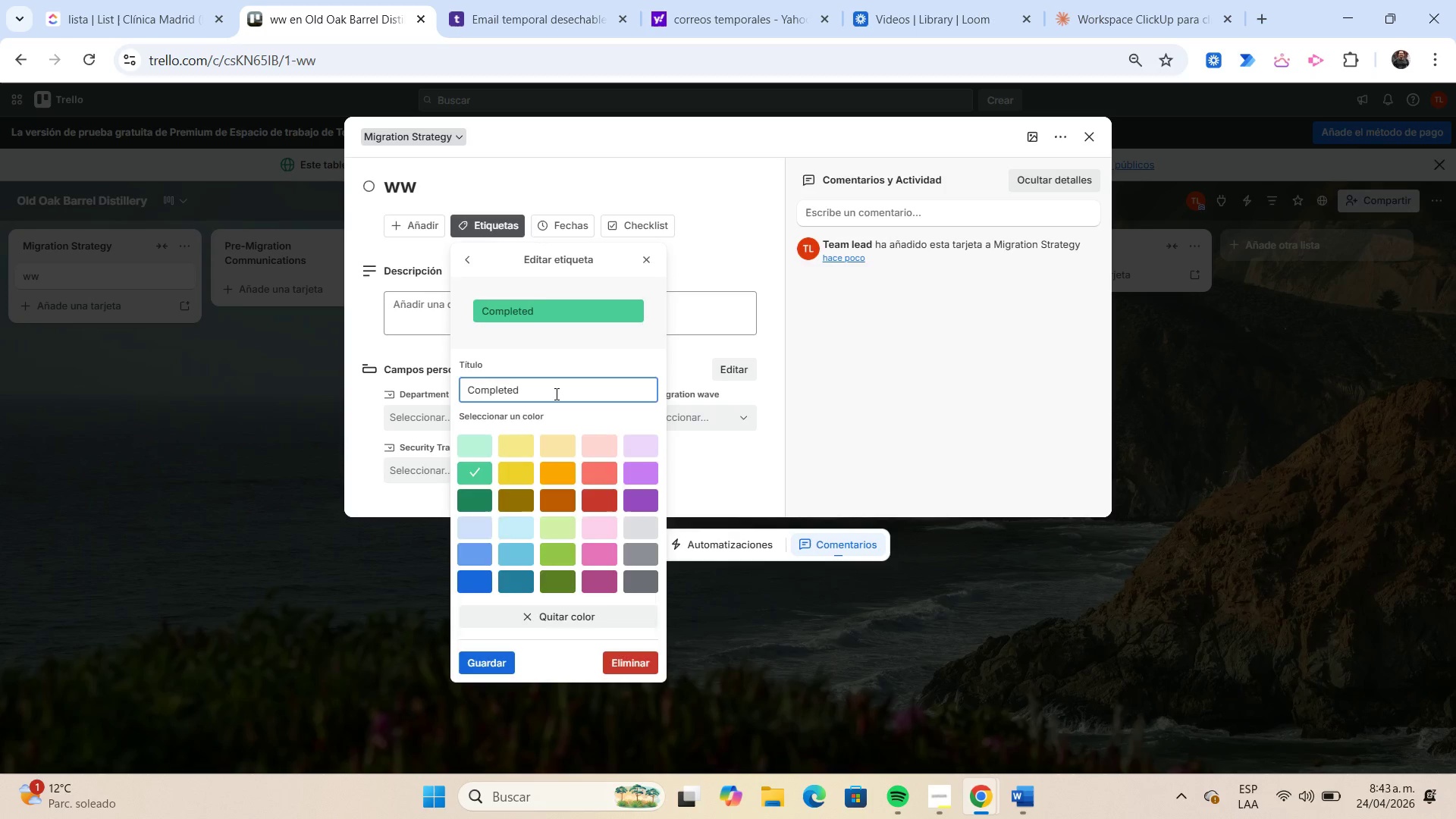 
key(Enter)
 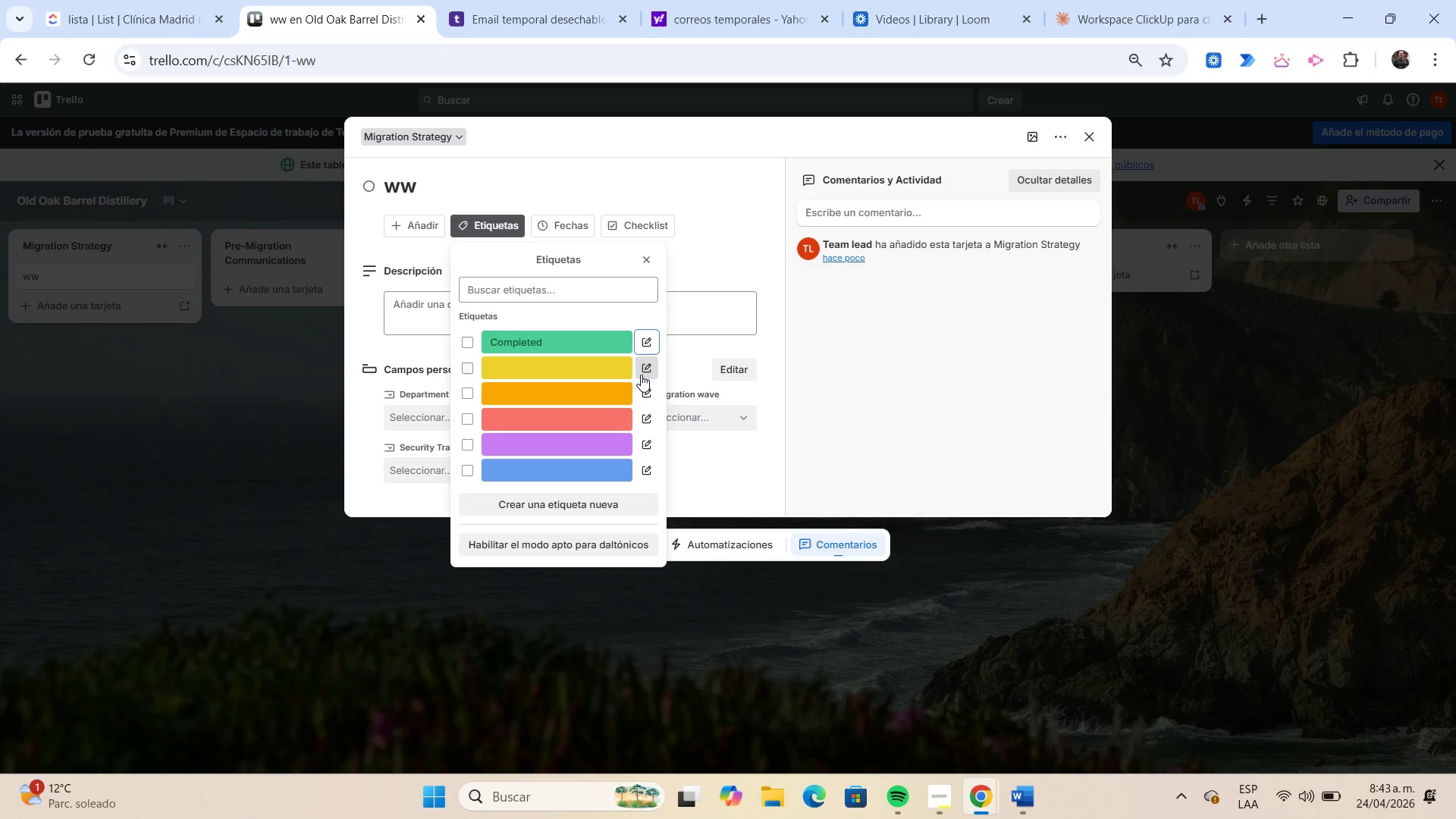 
wait(7.38)
 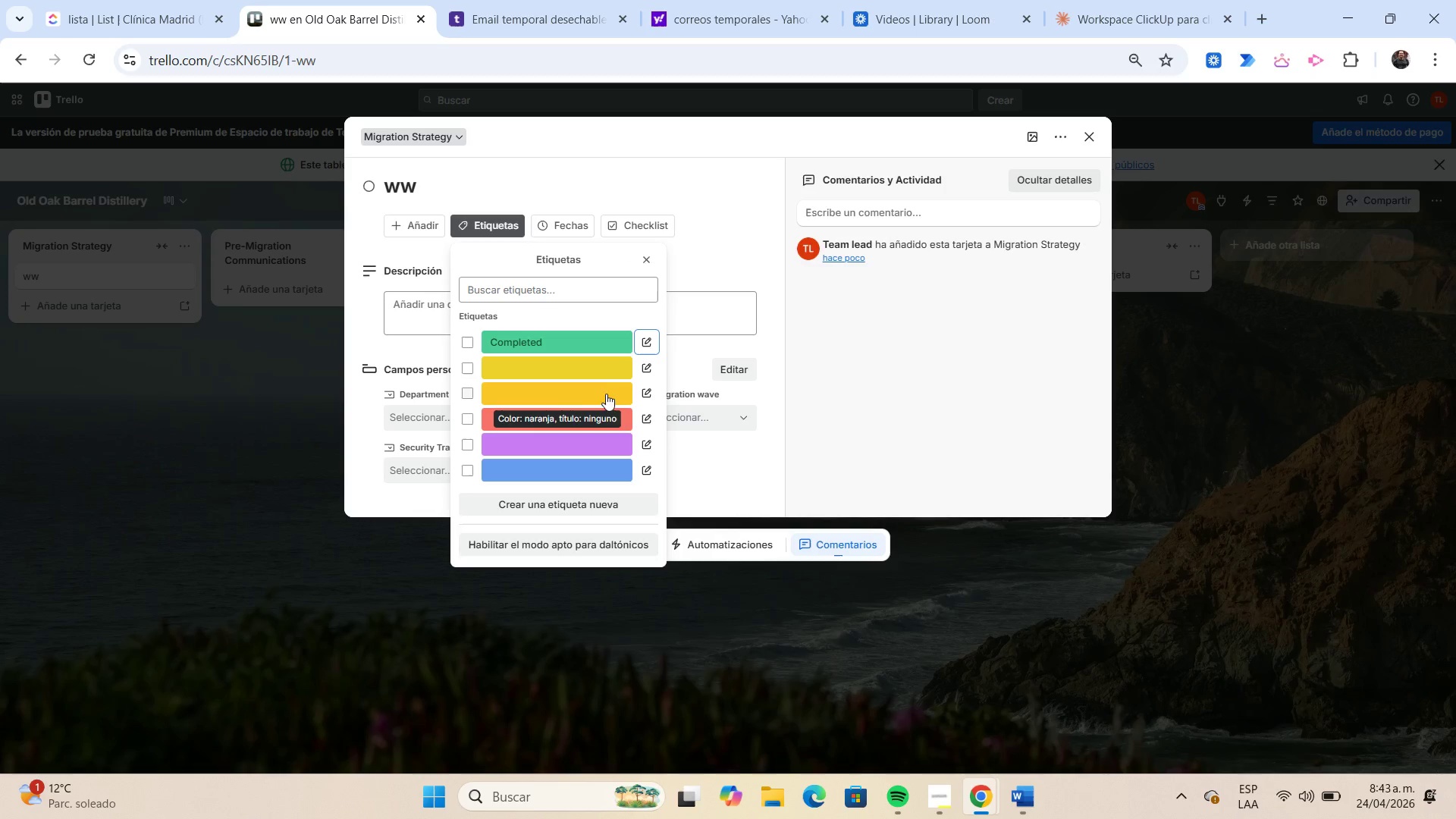 
left_click([643, 372])
 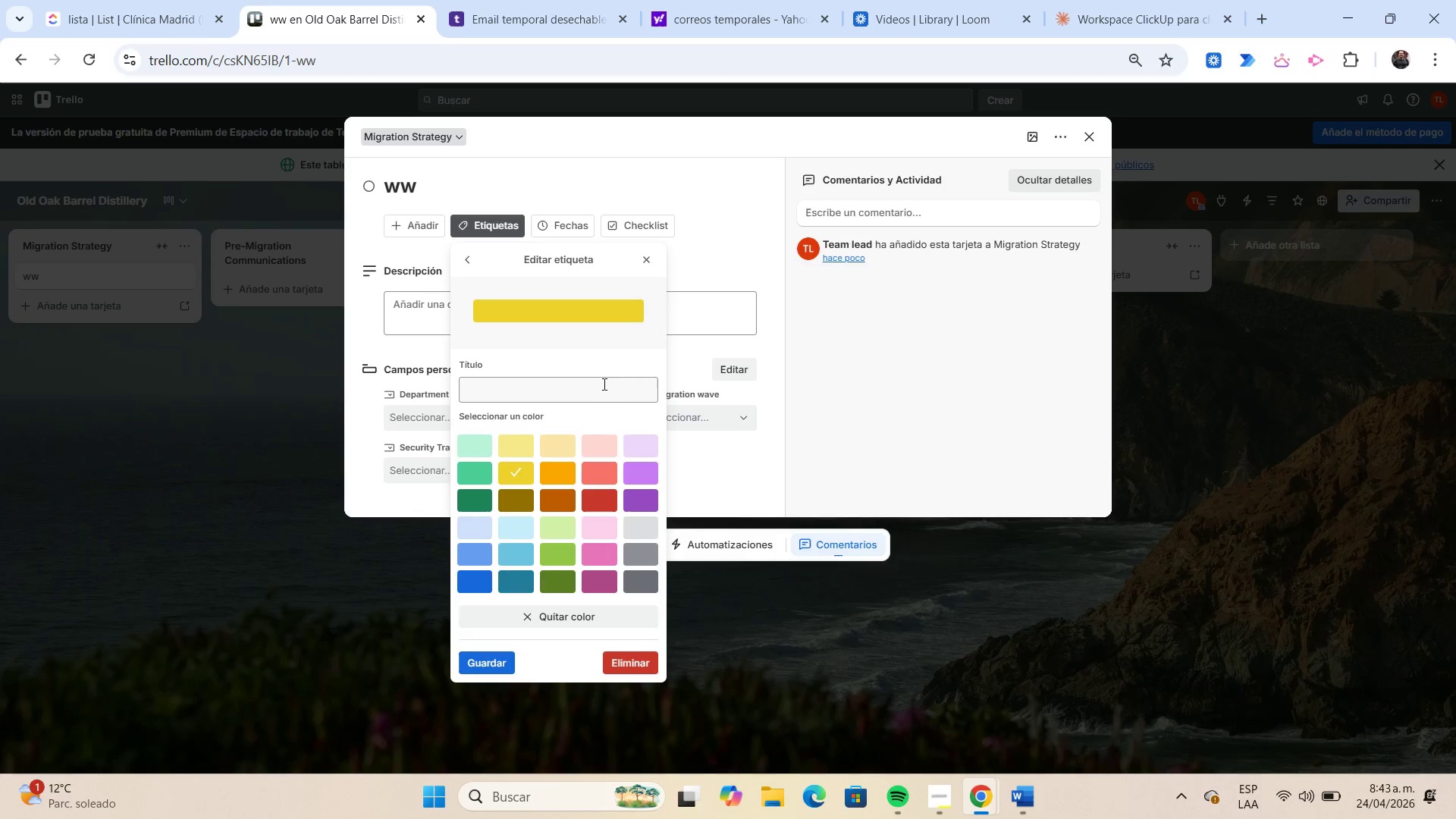 
left_click([599, 384])
 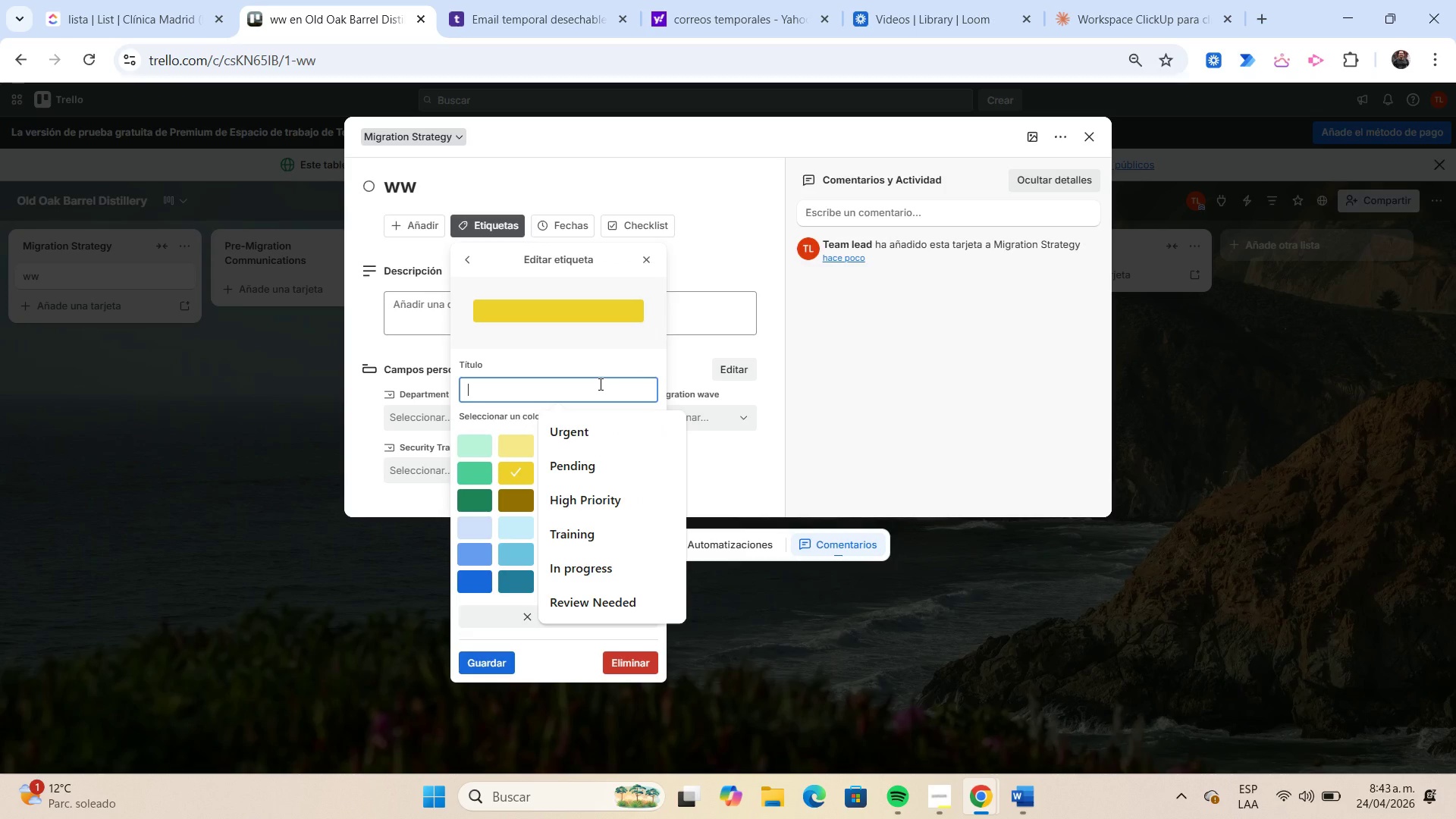 
type(In p)
key(Backspace)
 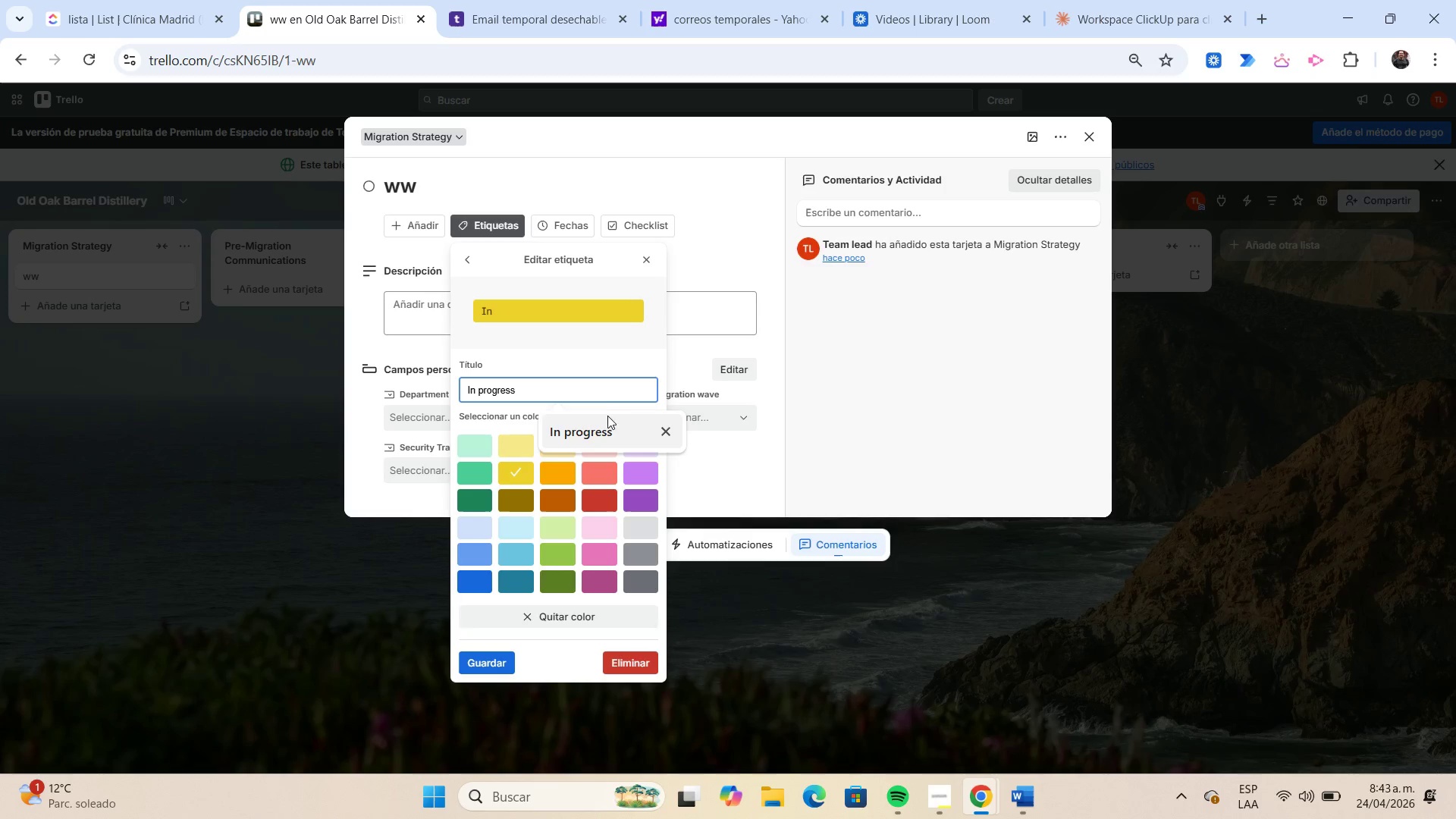 
left_click([607, 422])
 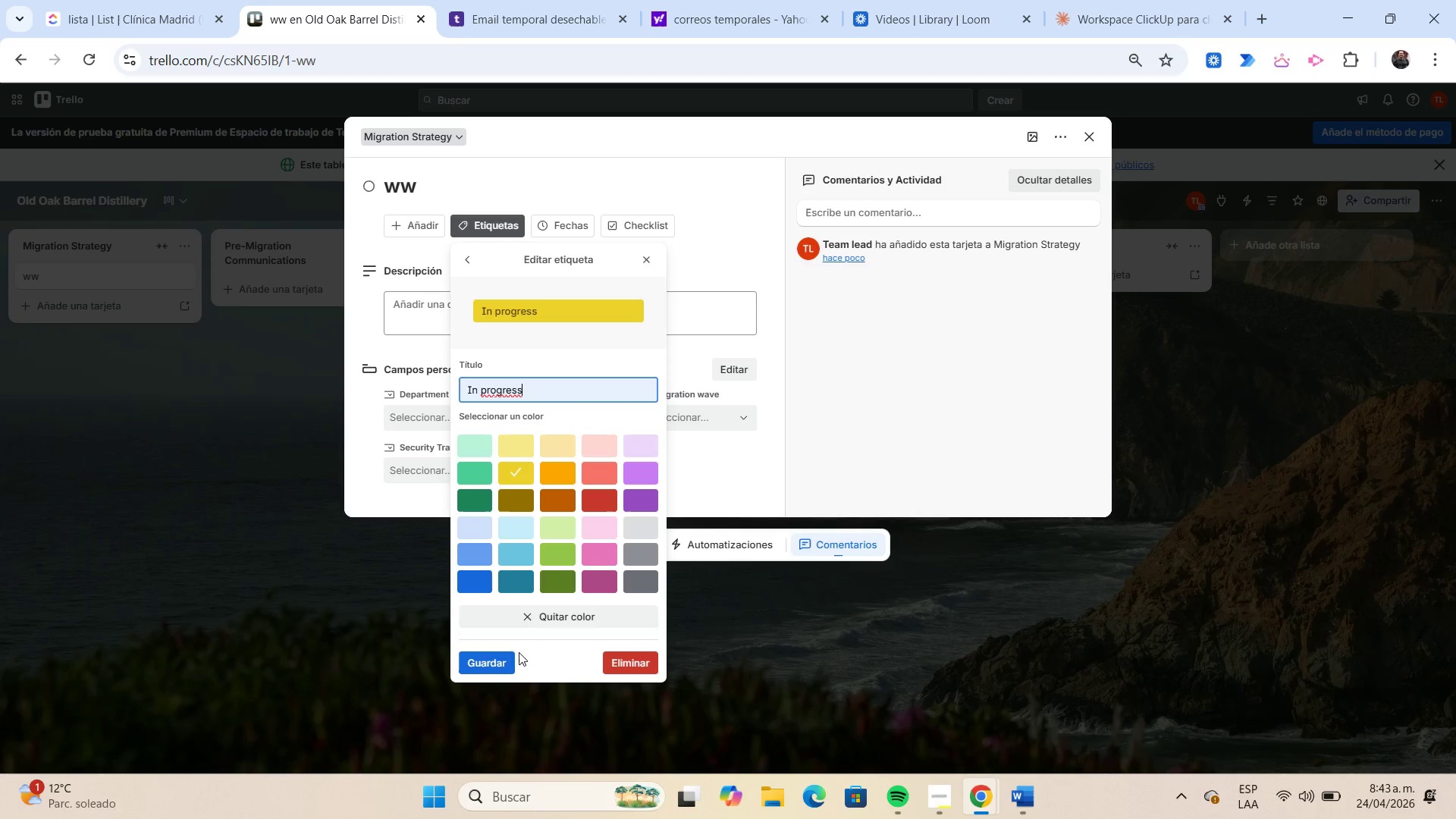 
left_click([509, 657])
 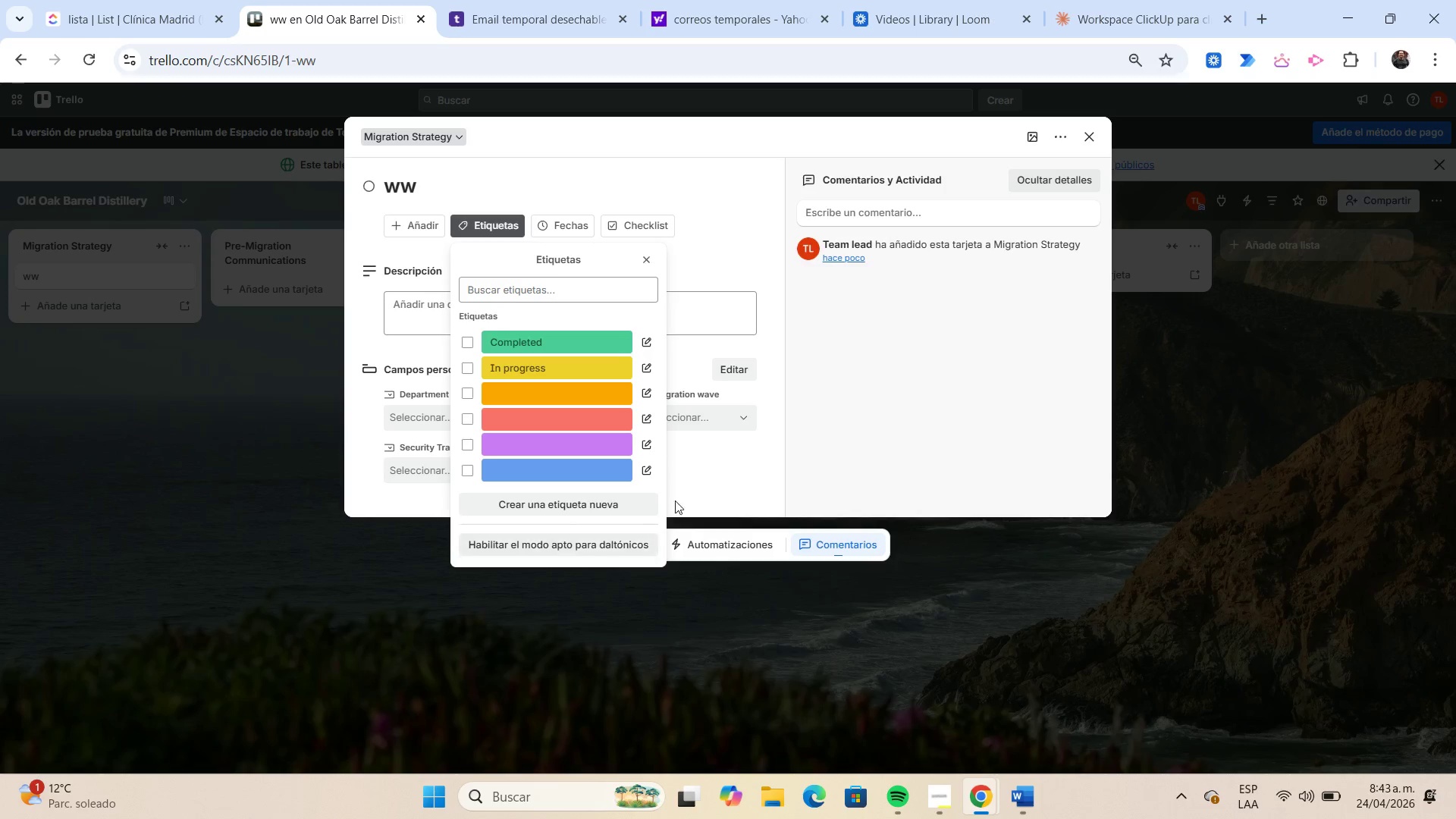 
left_click([646, 420])
 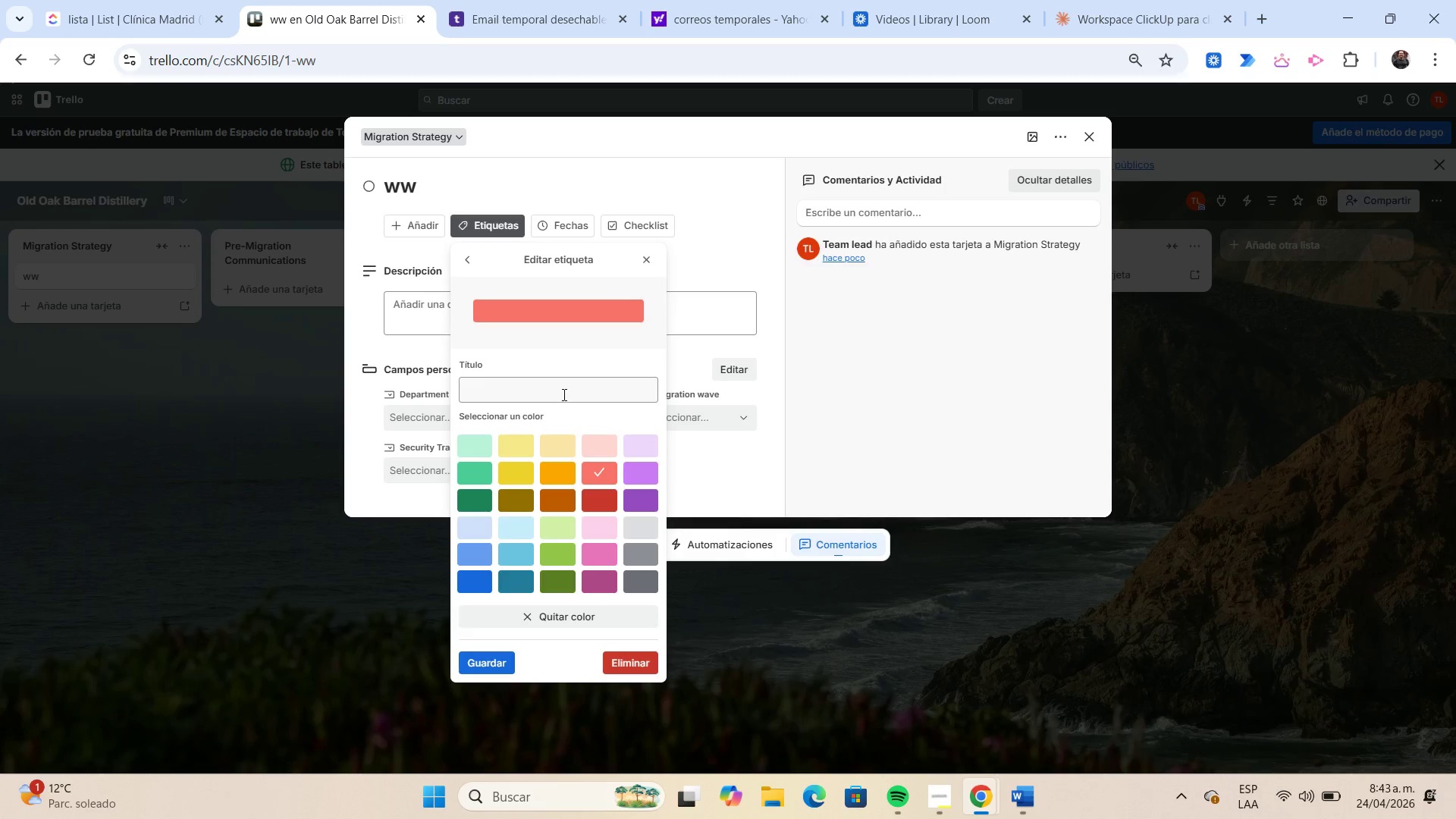 
left_click([563, 394])
 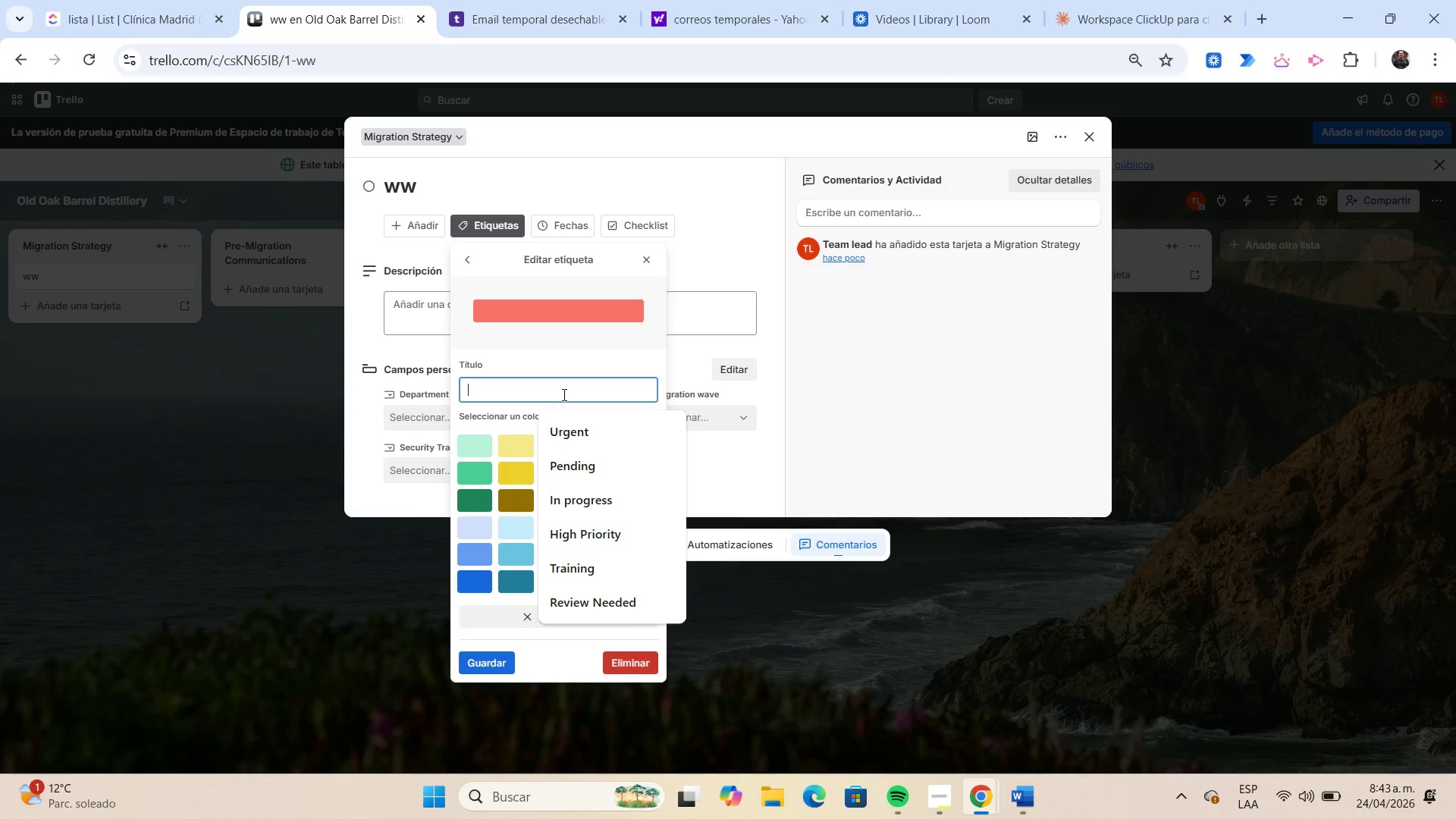 
key(Shift+ShiftLeft)
 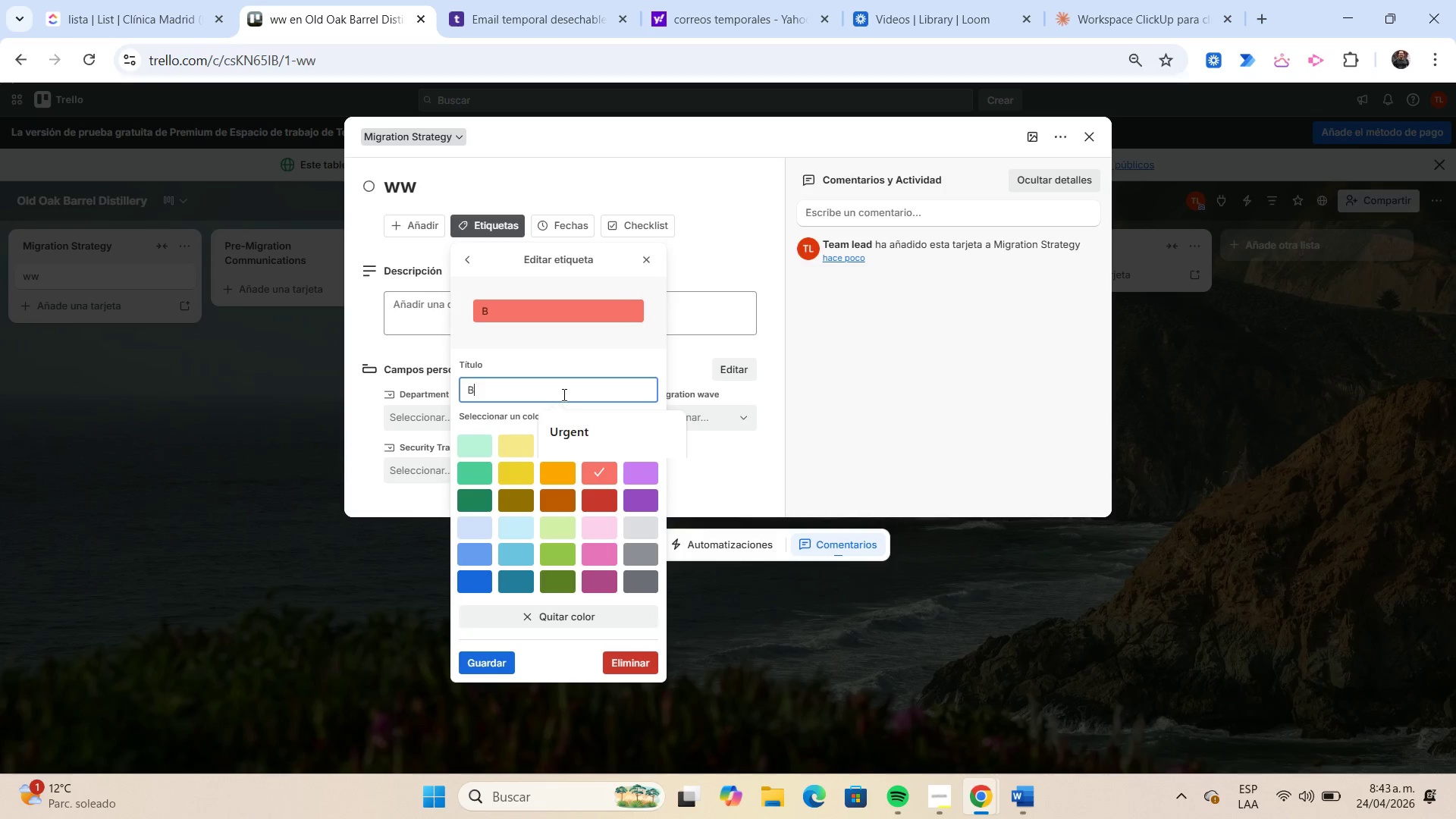 
key(Shift+B)
 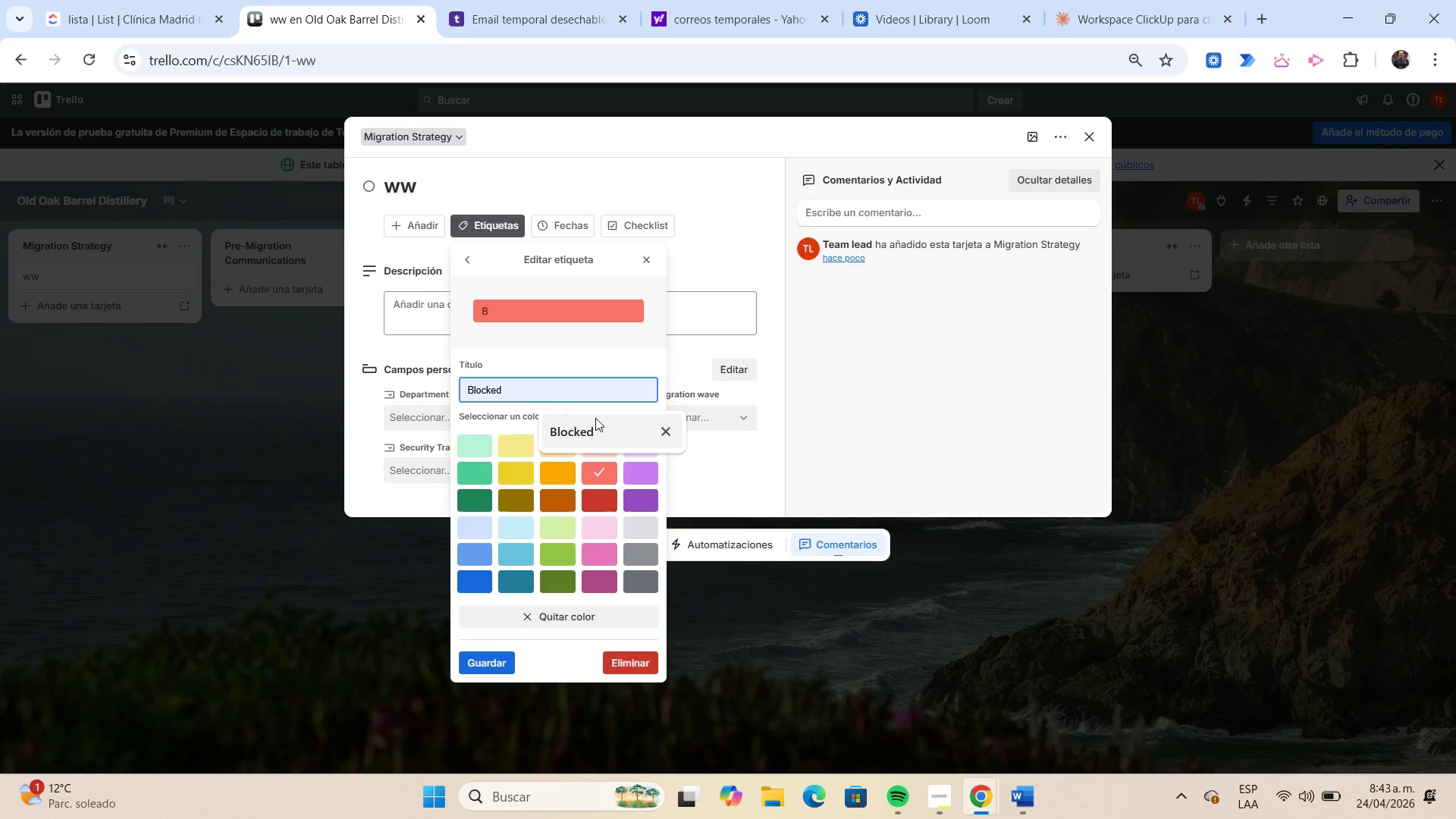 
left_click([599, 428])
 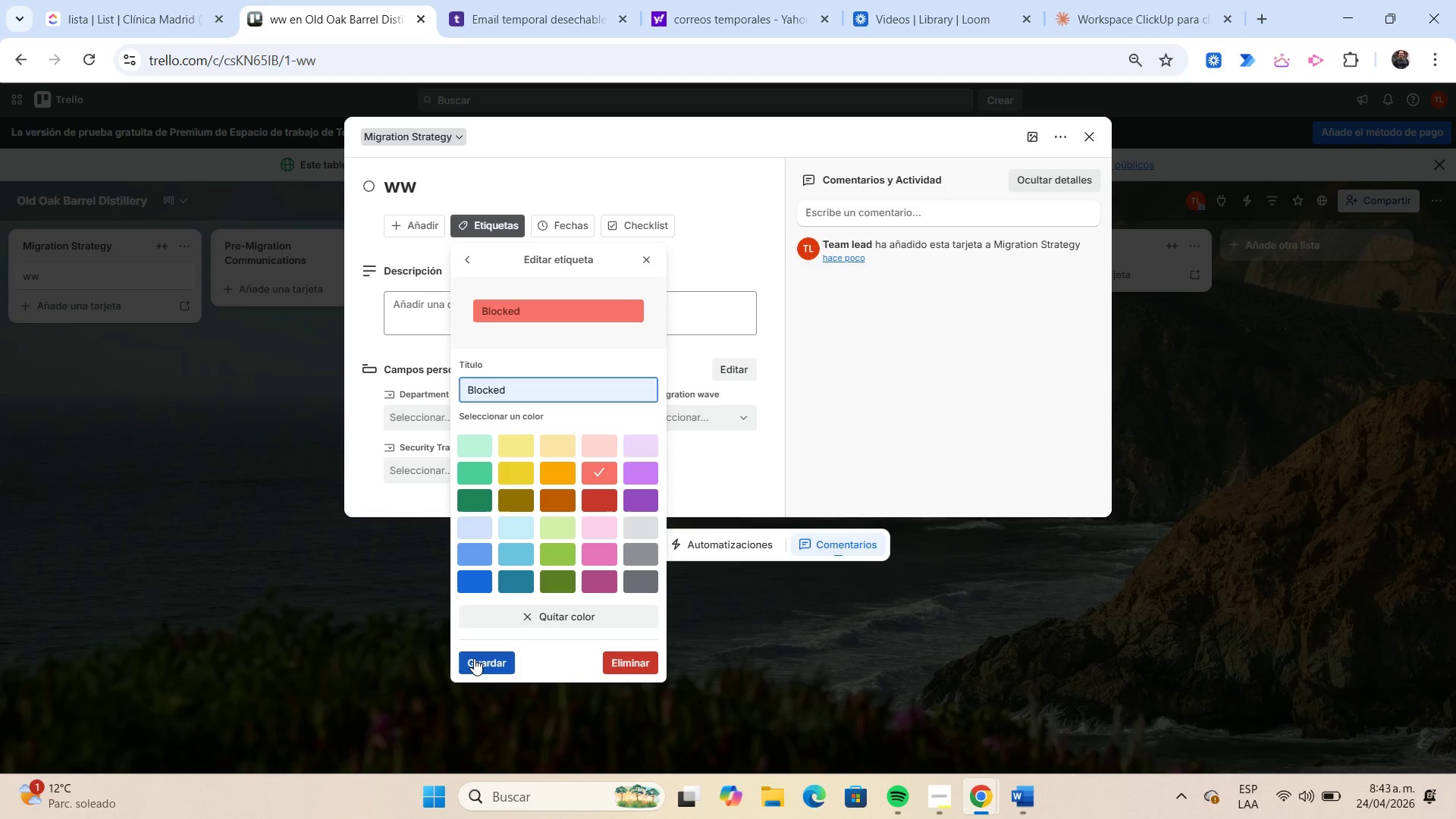 
left_click([474, 658])
 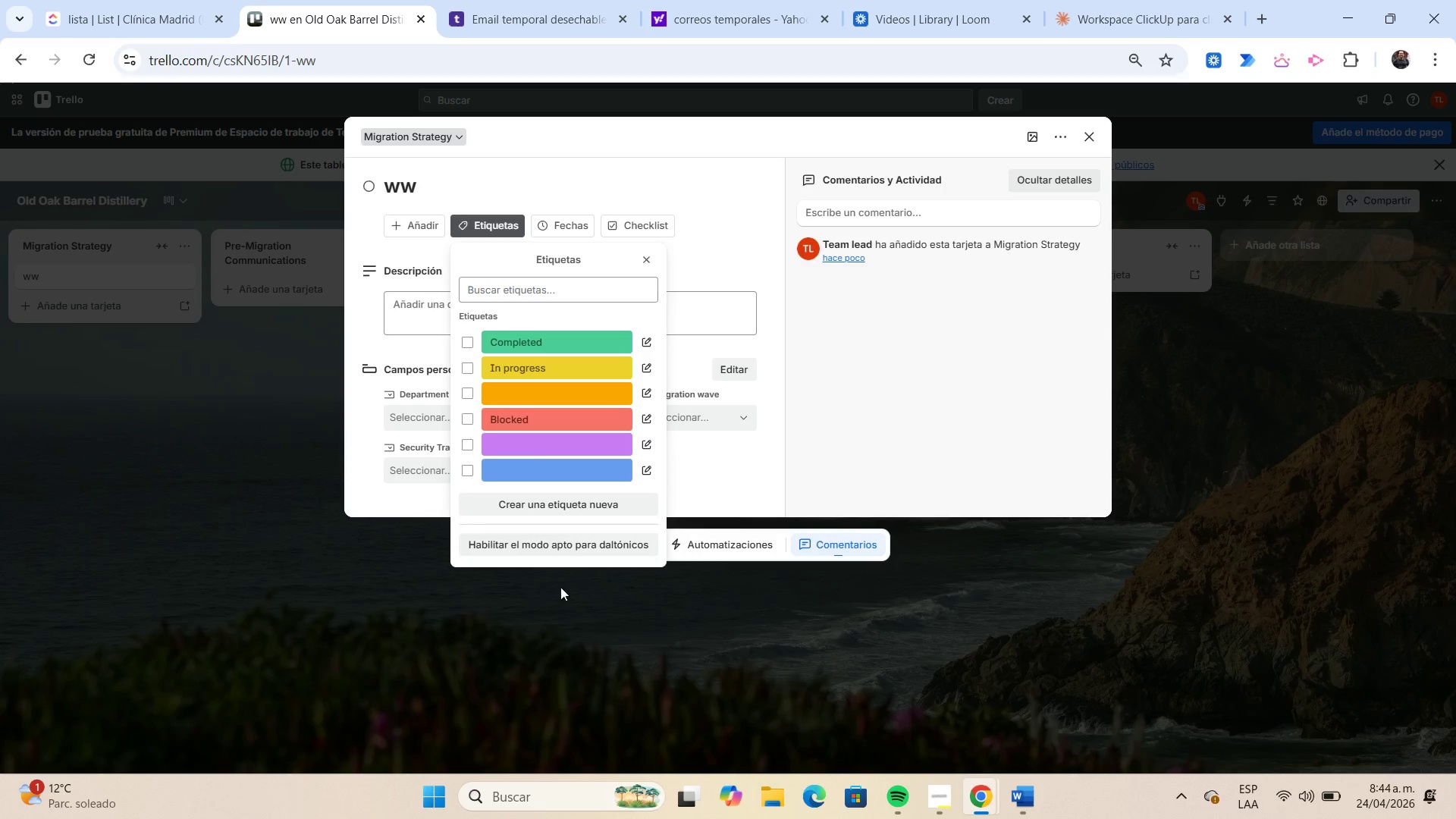 
left_click([650, 464])
 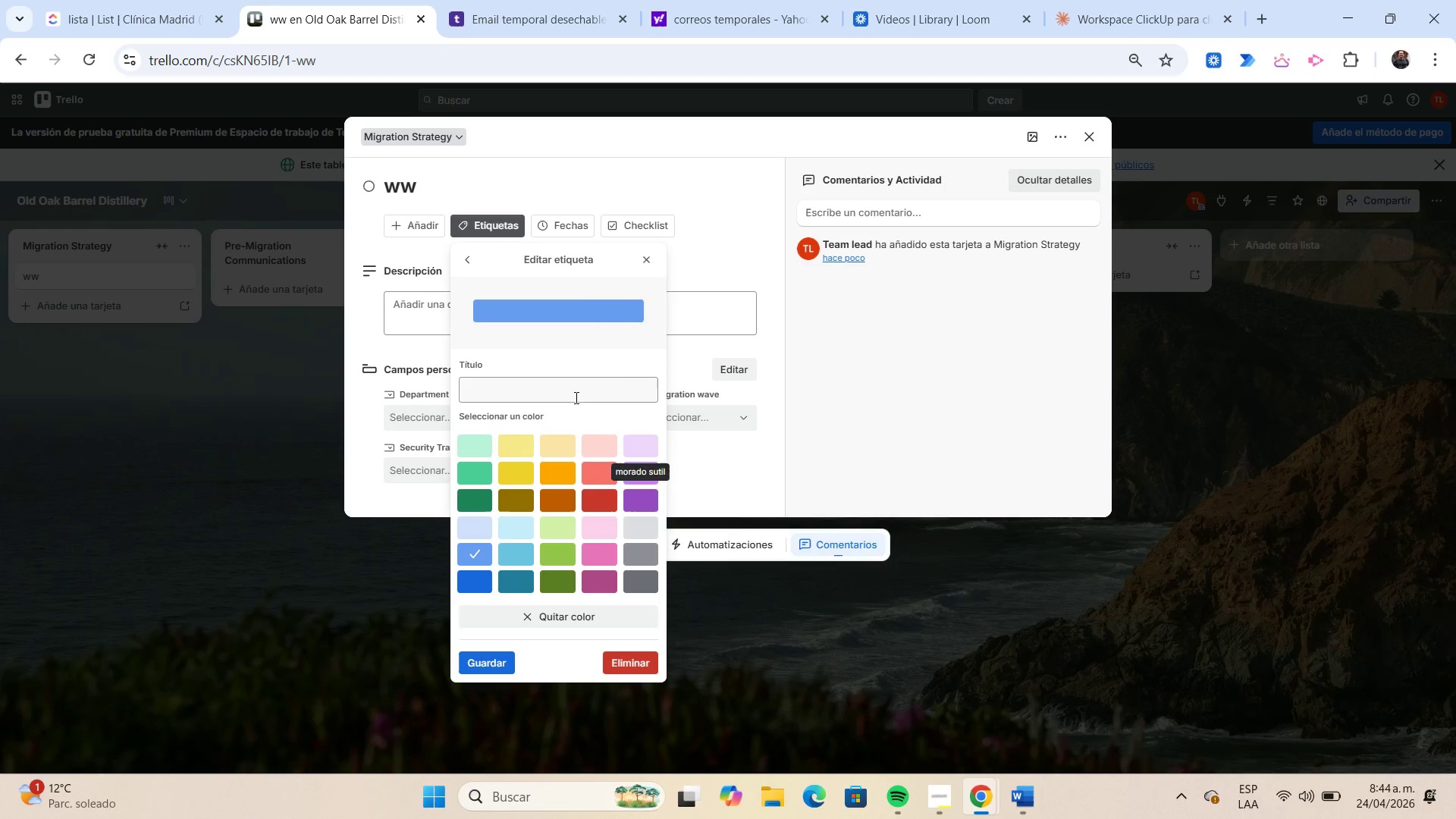 
left_click([572, 396])
 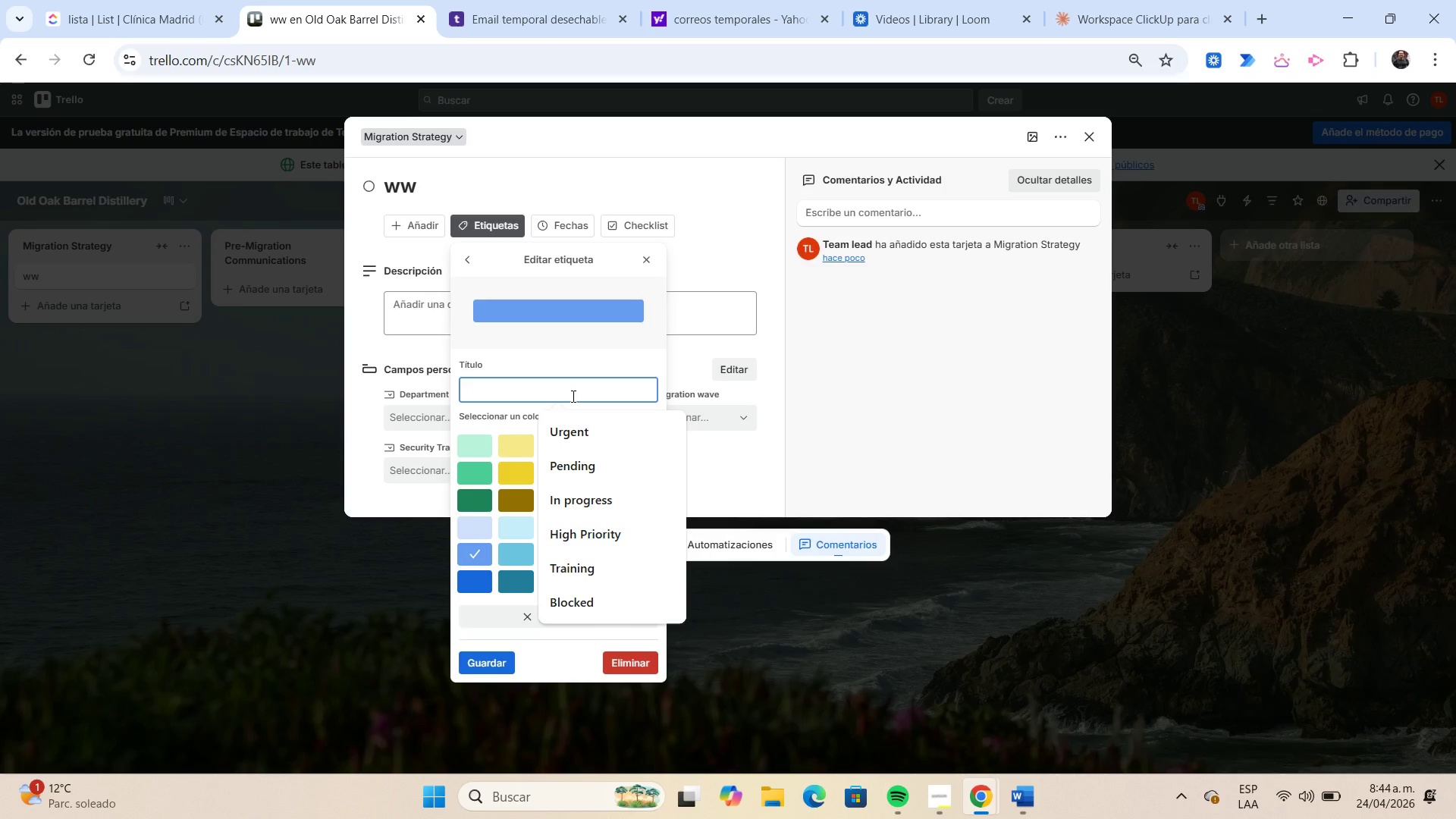 
type(Hardware Needed)
 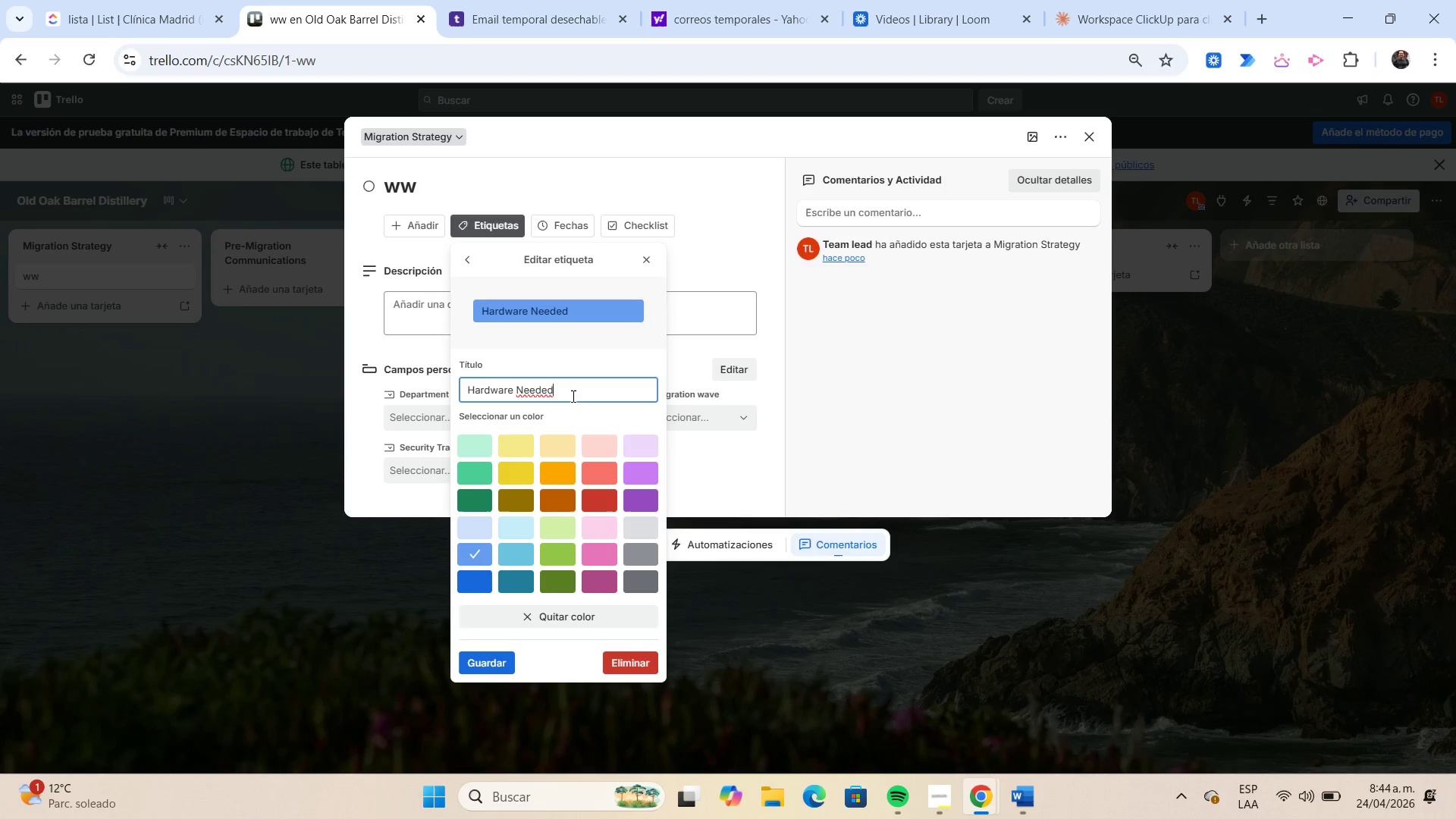 
key(Enter)
 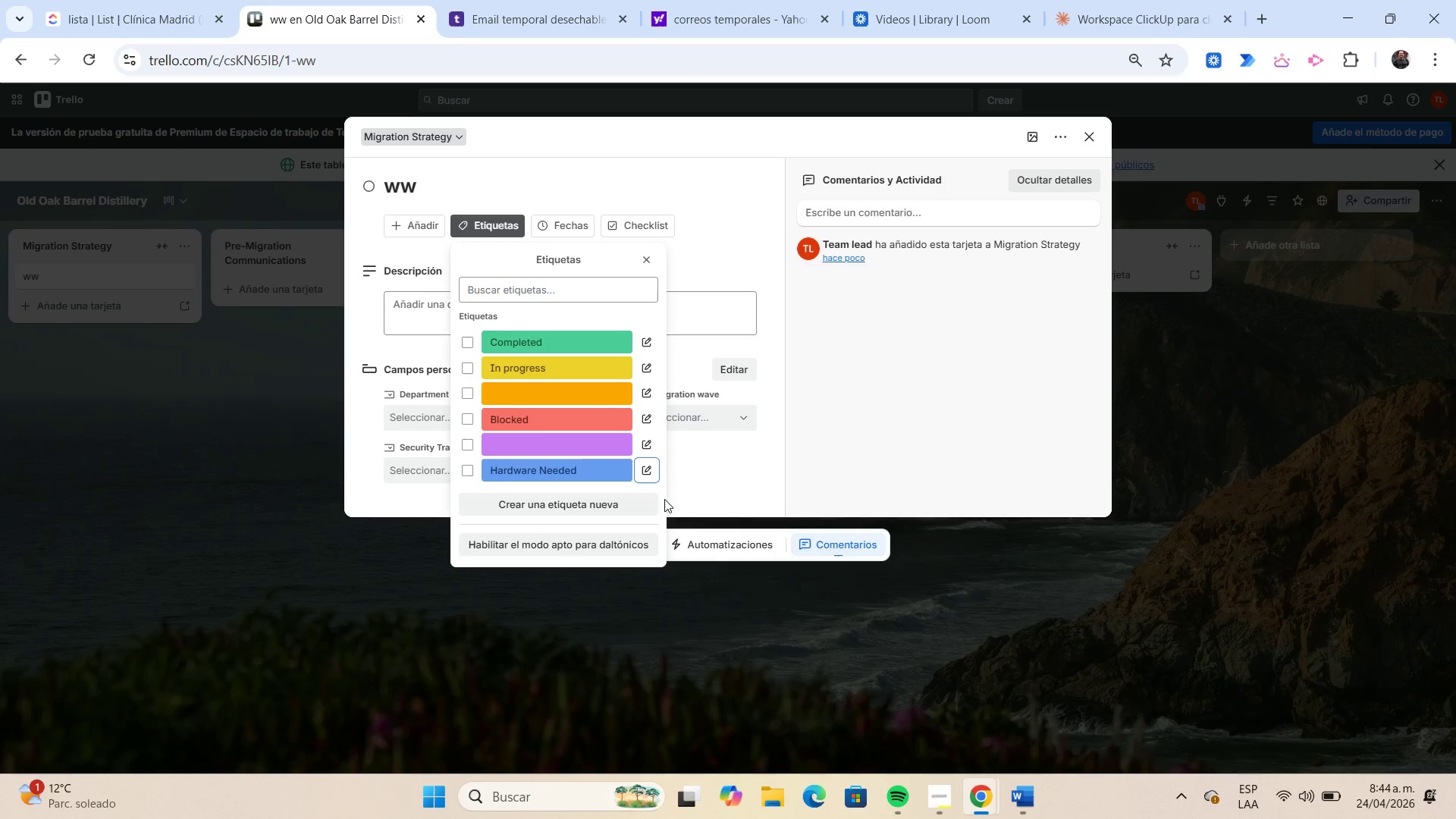 
left_click([647, 446])
 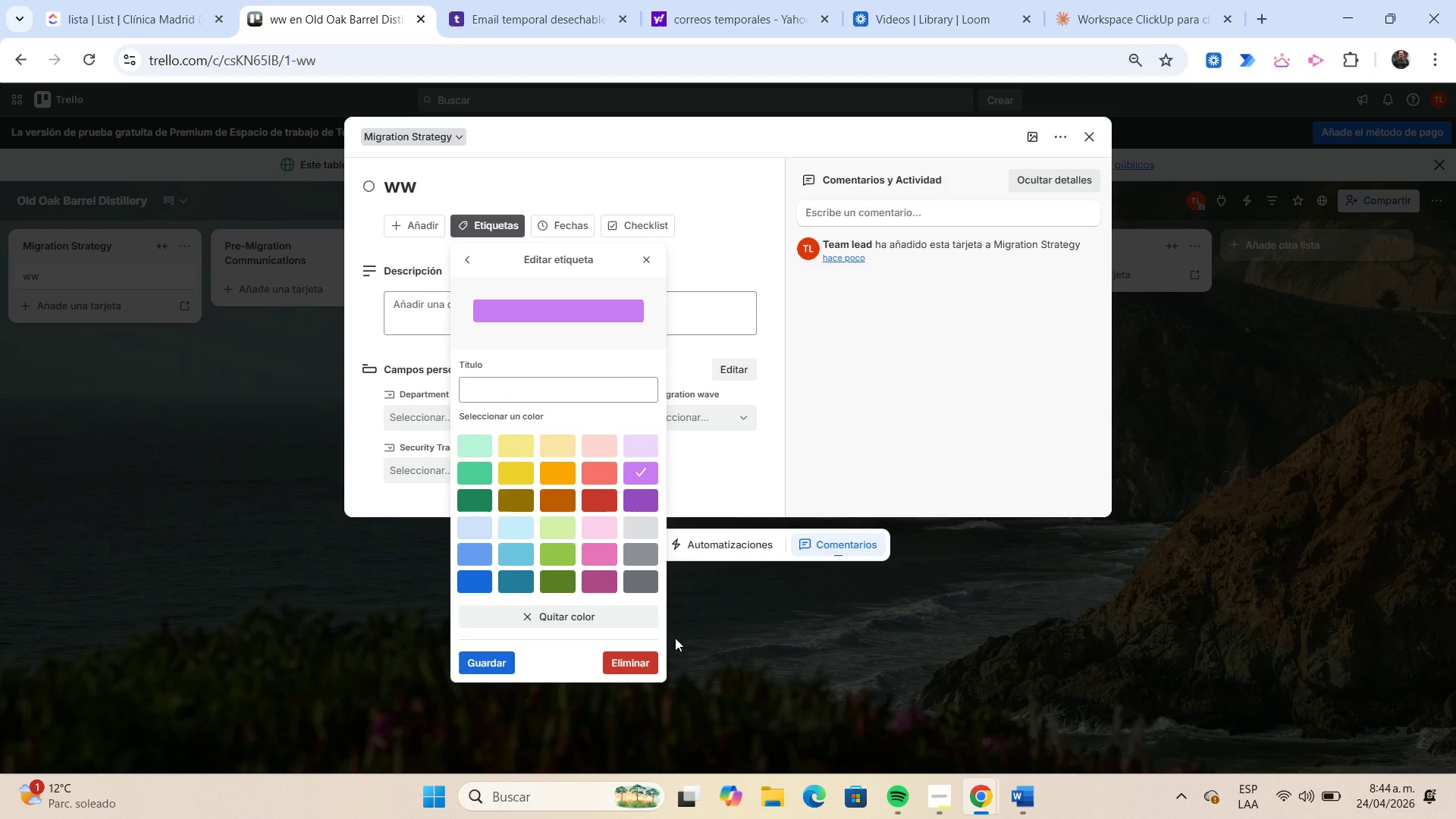 
wait(5.67)
 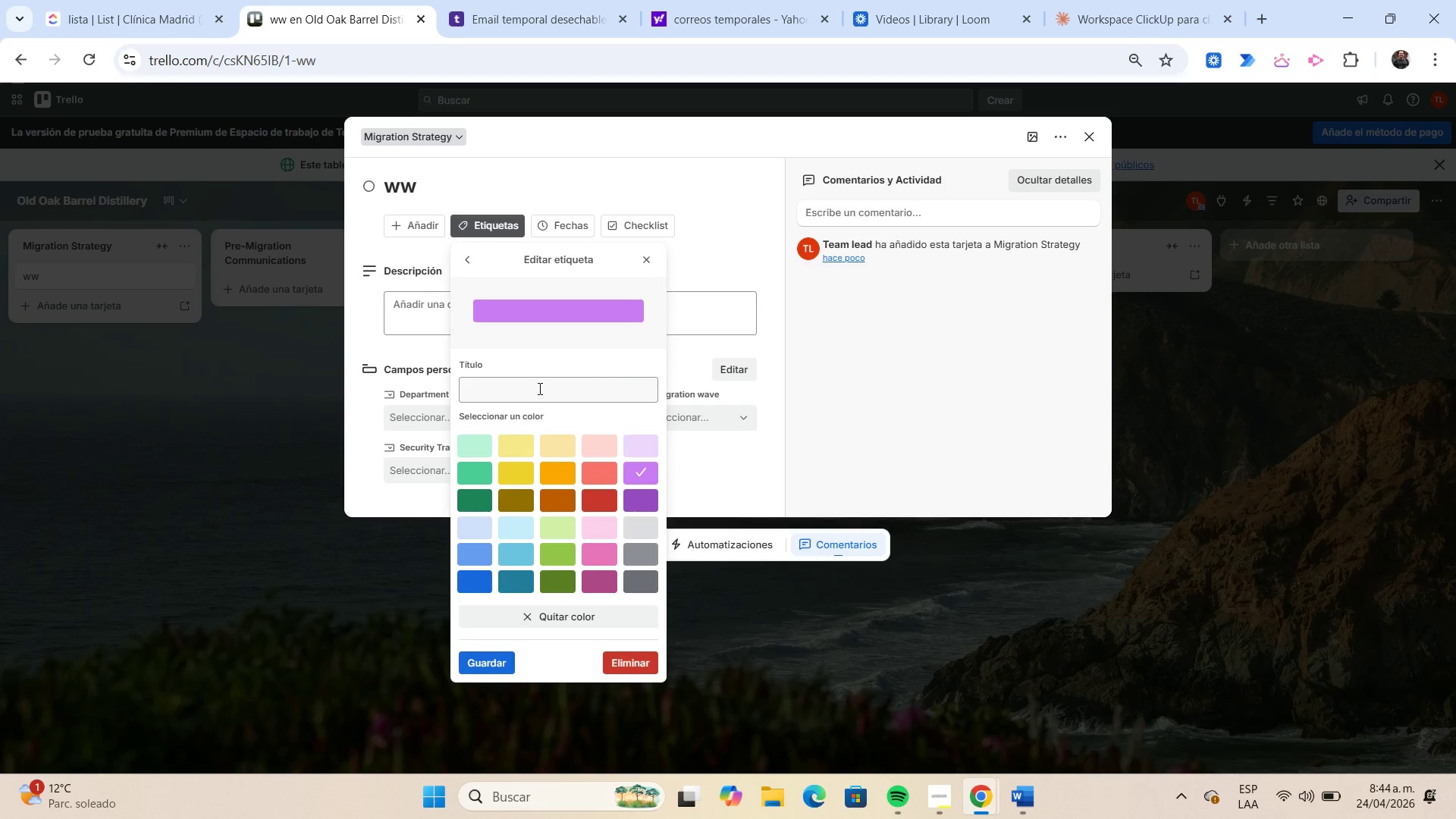 
left_click([683, 623])
 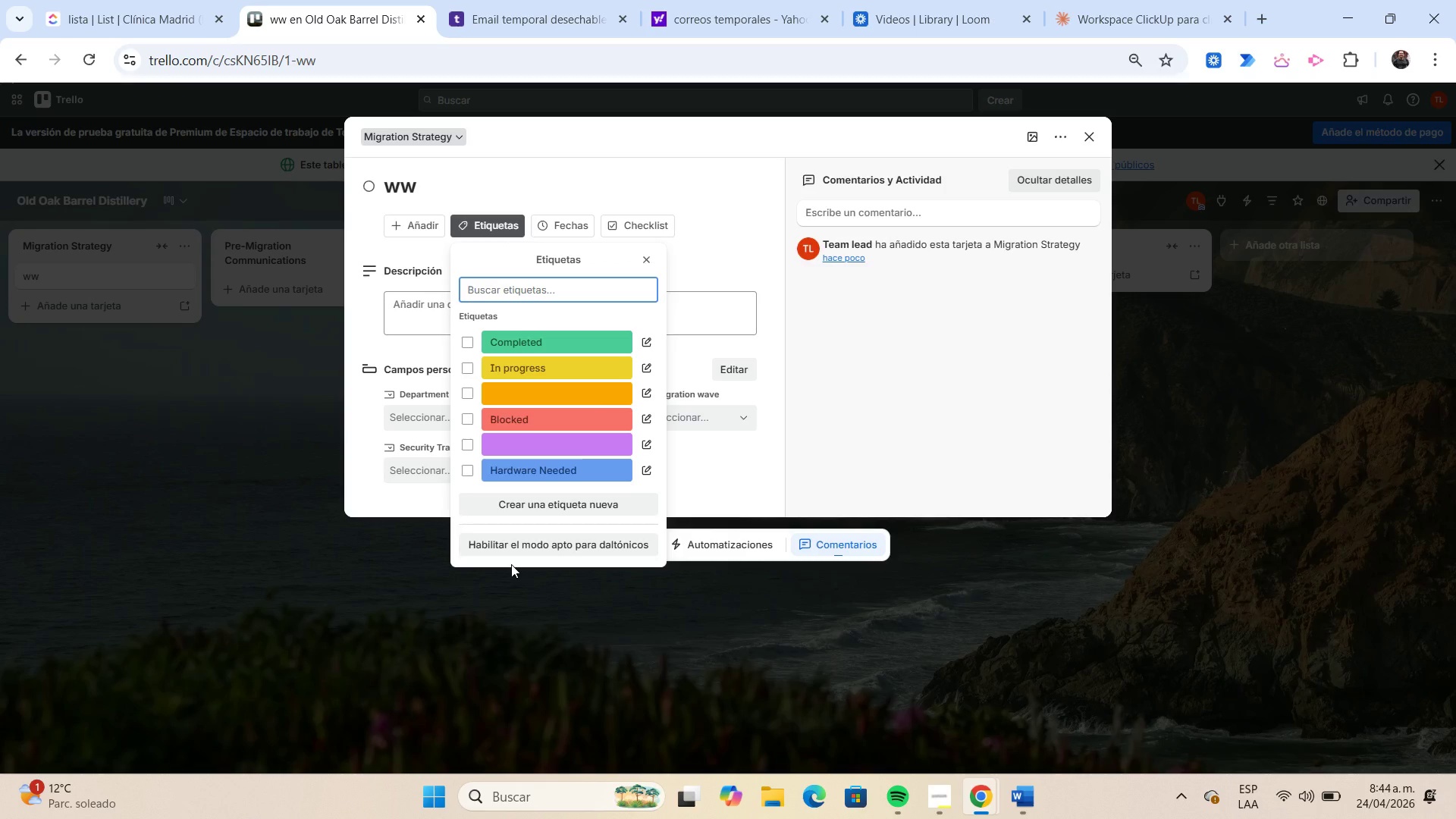 
wait(7.86)
 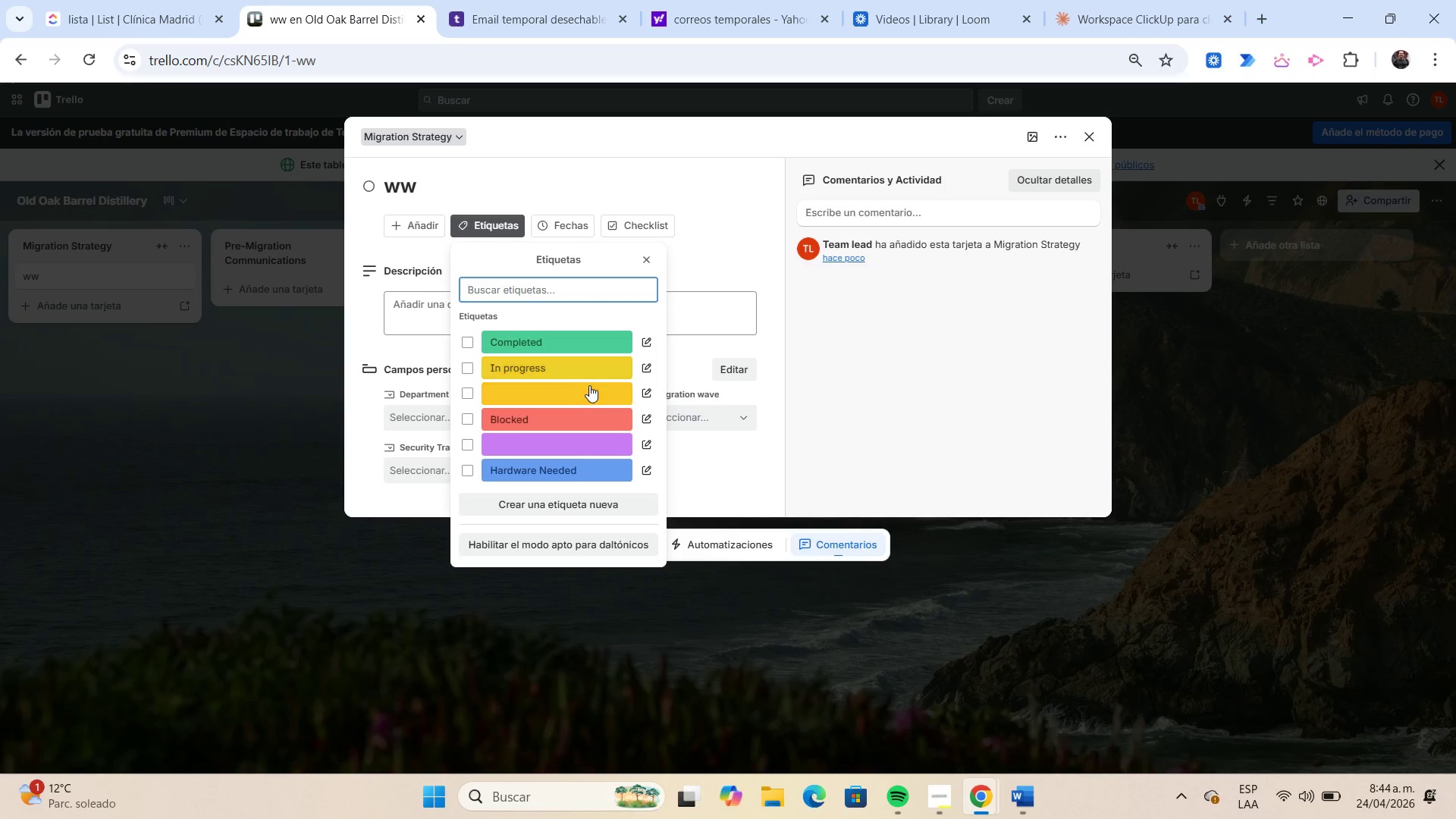 
left_click([642, 442])
 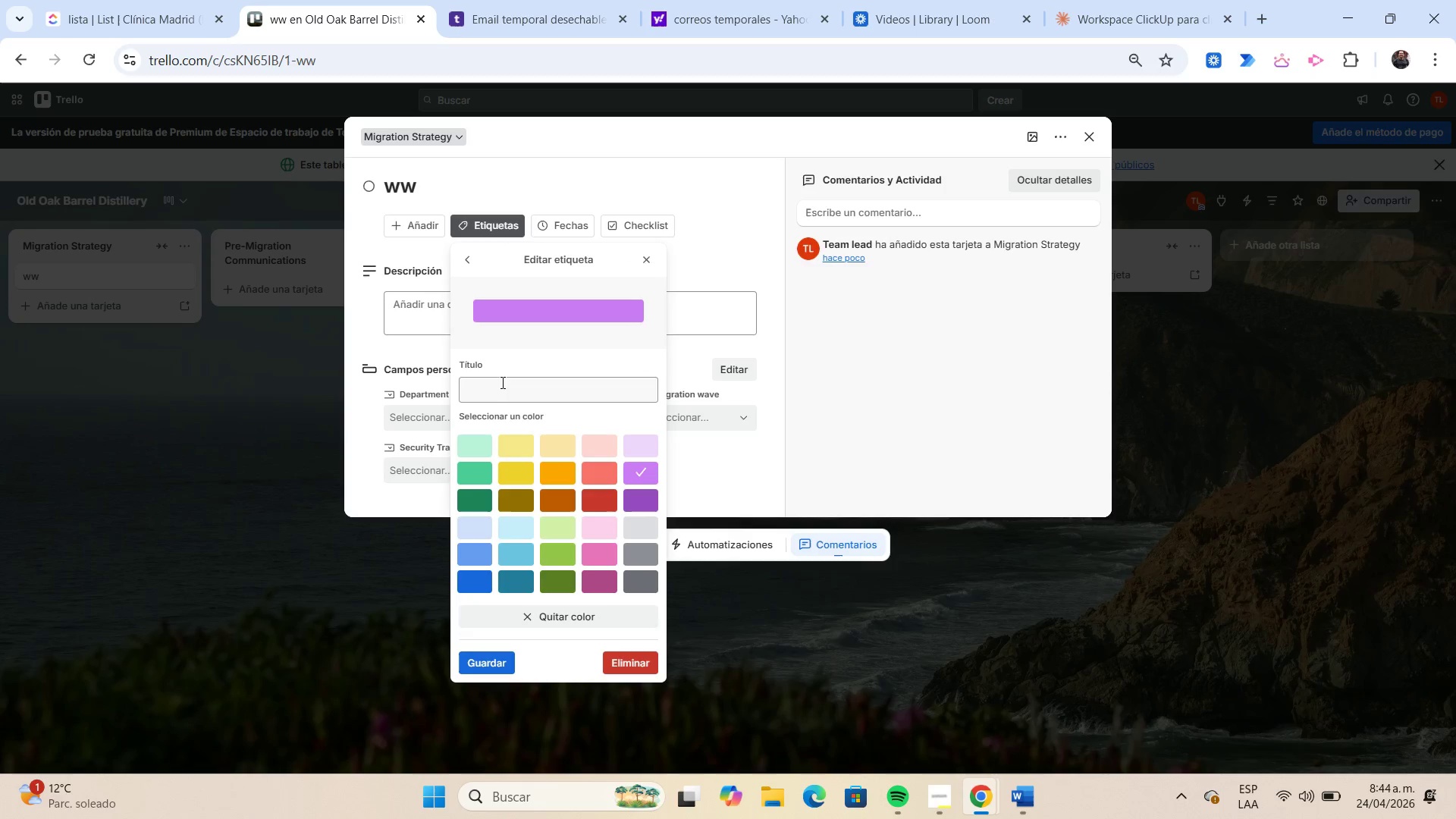 
left_click([501, 382])
 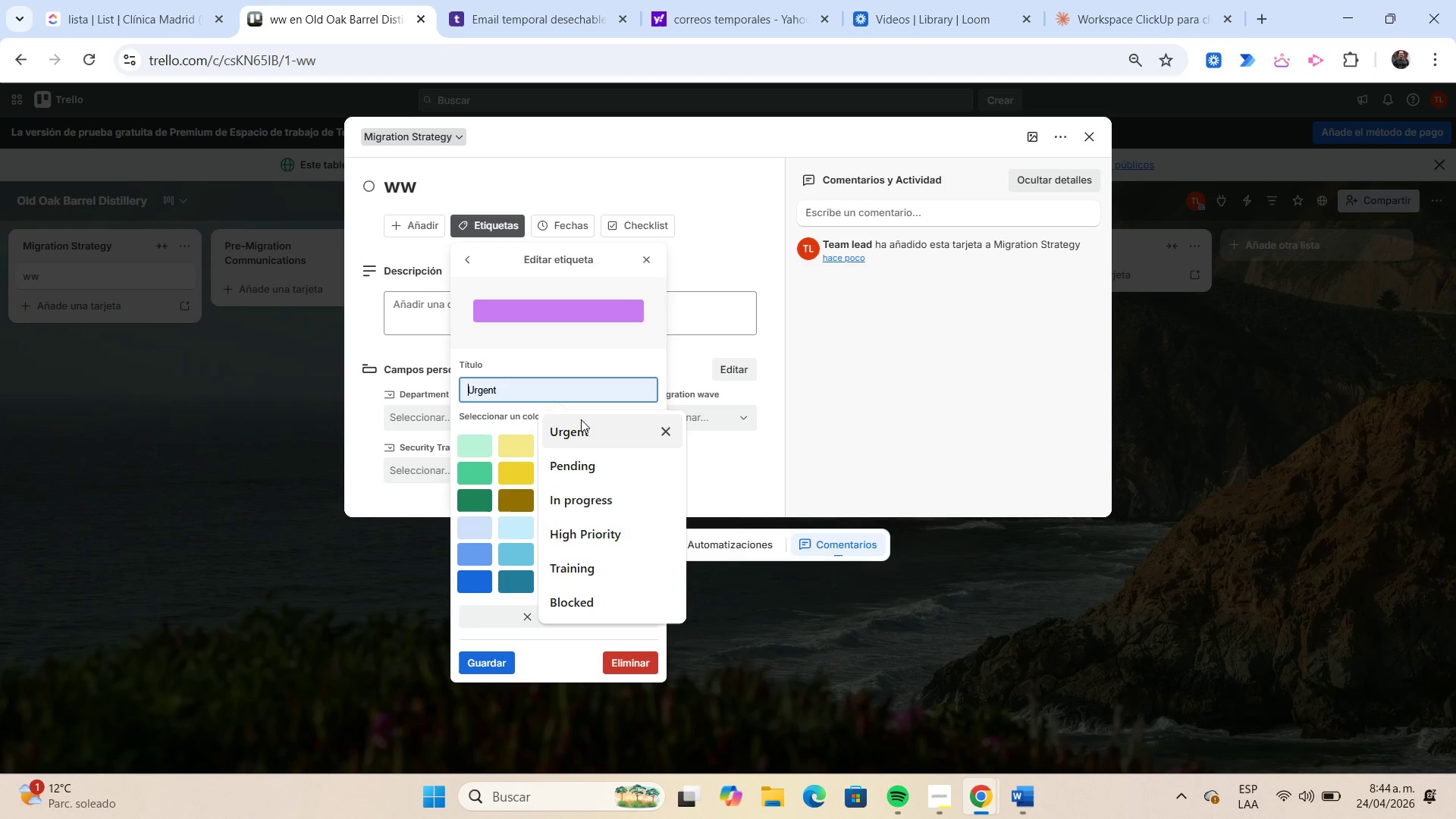 
left_click([581, 419])
 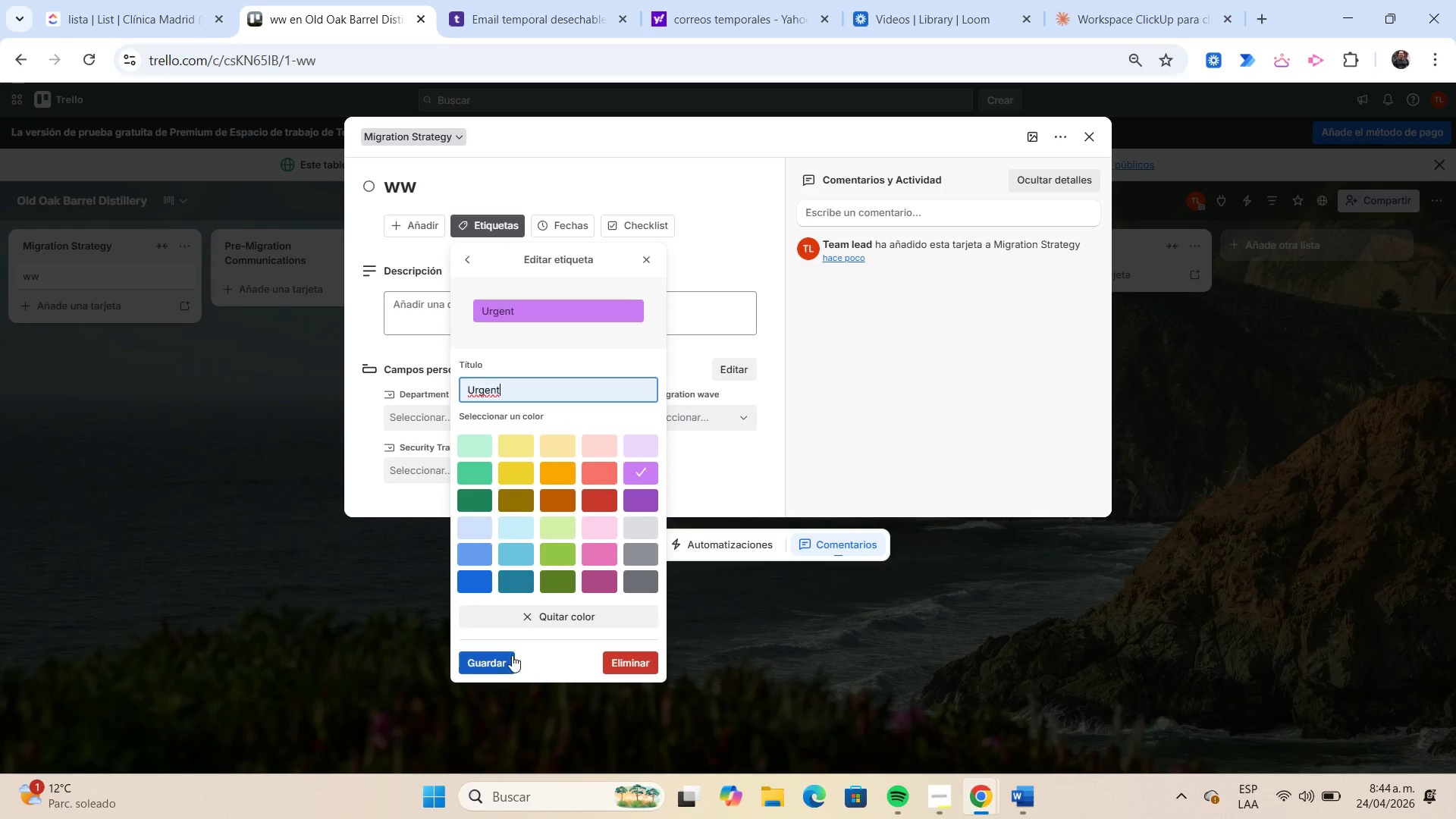 
left_click([507, 658])
 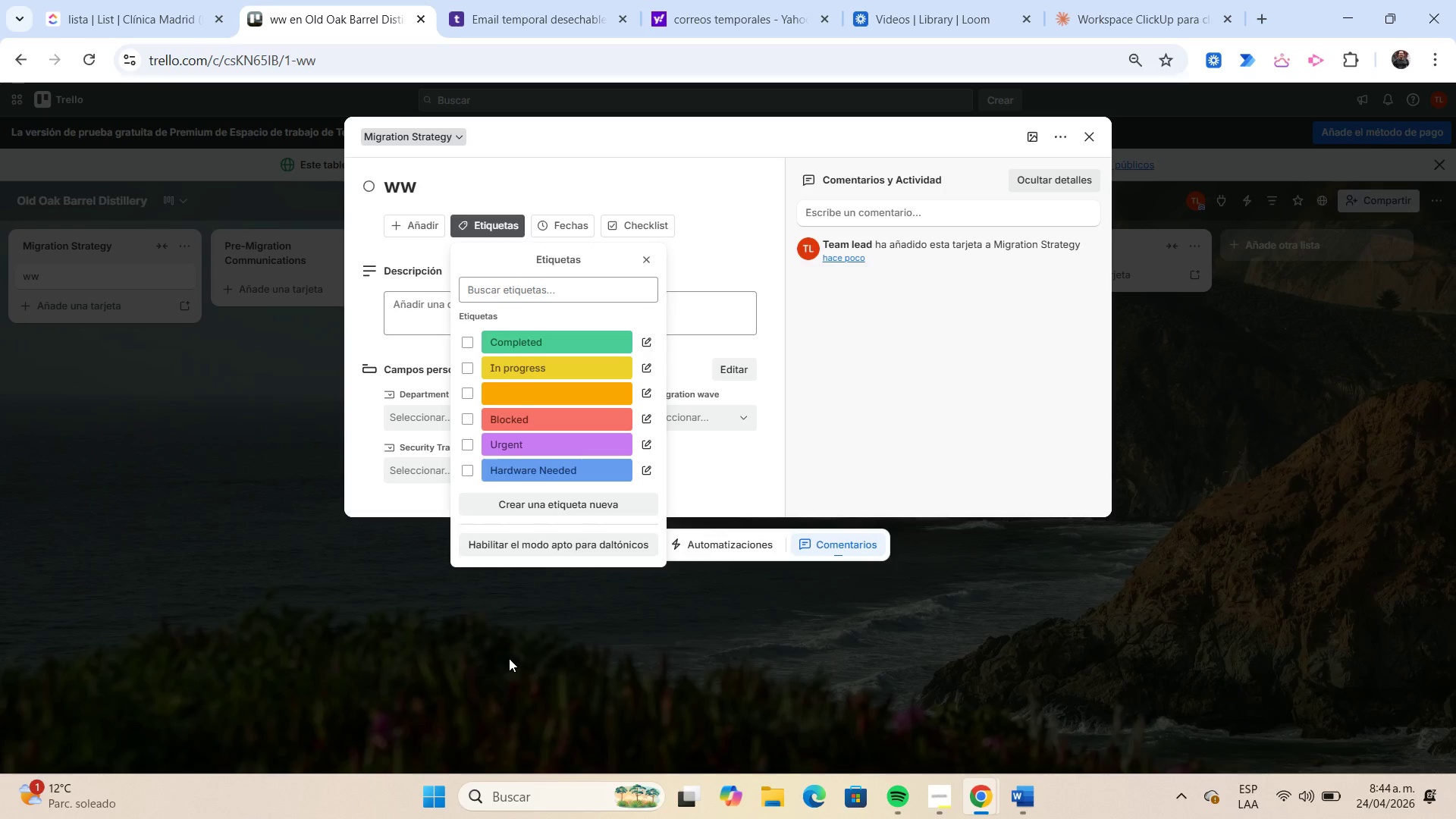 
left_click([746, 475])
 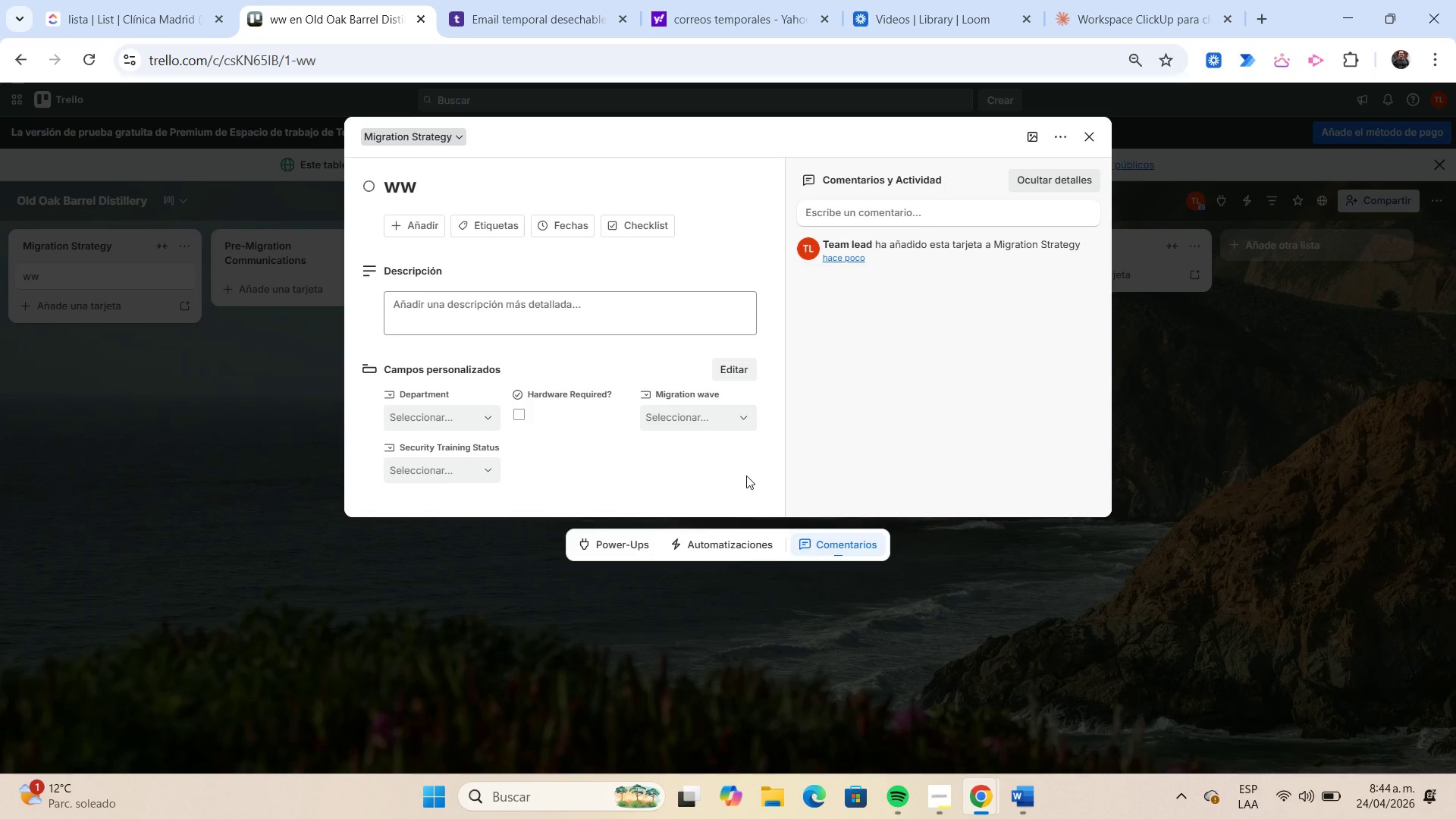 
wait(16.11)
 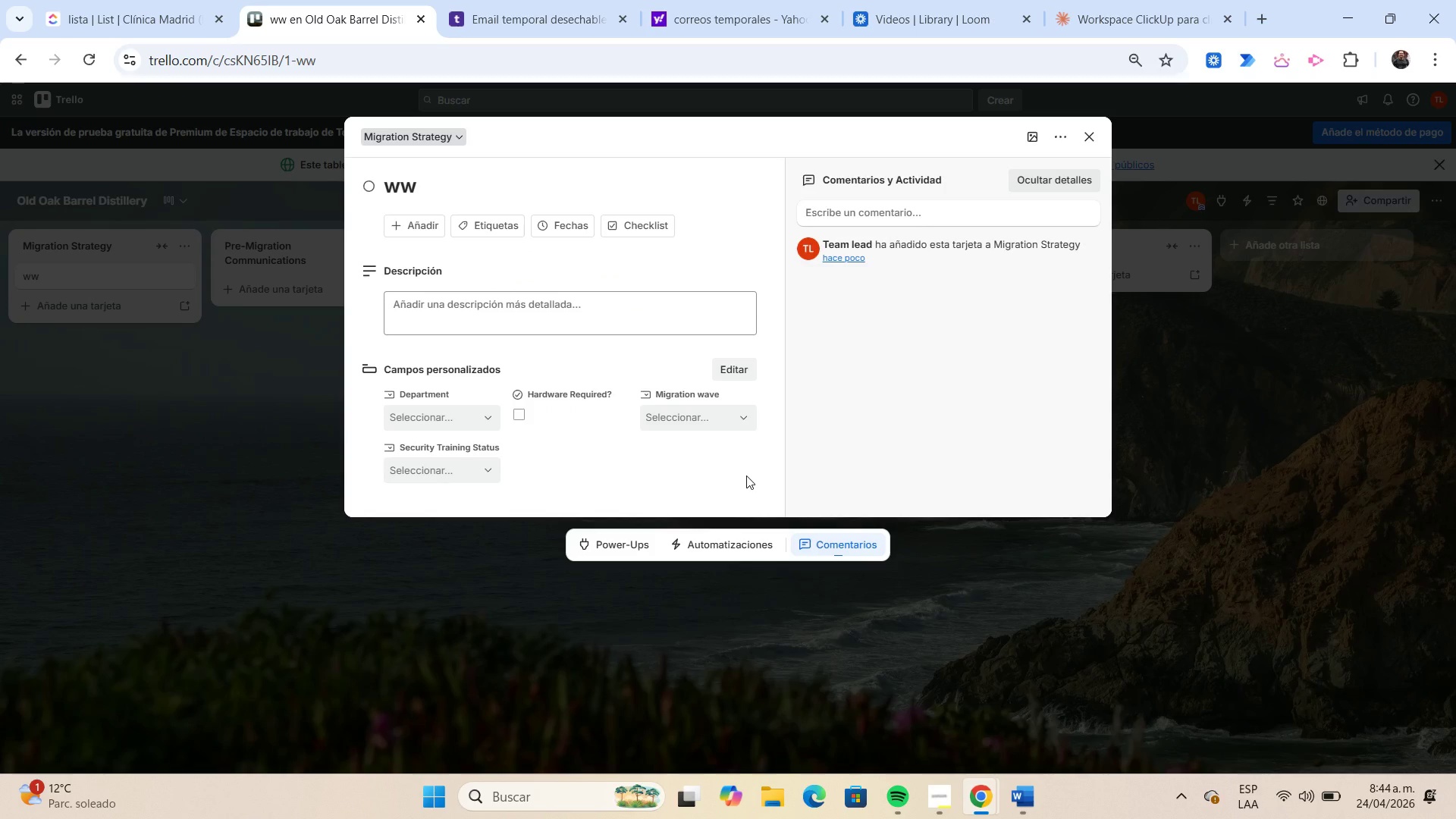 
left_click([454, 191])
 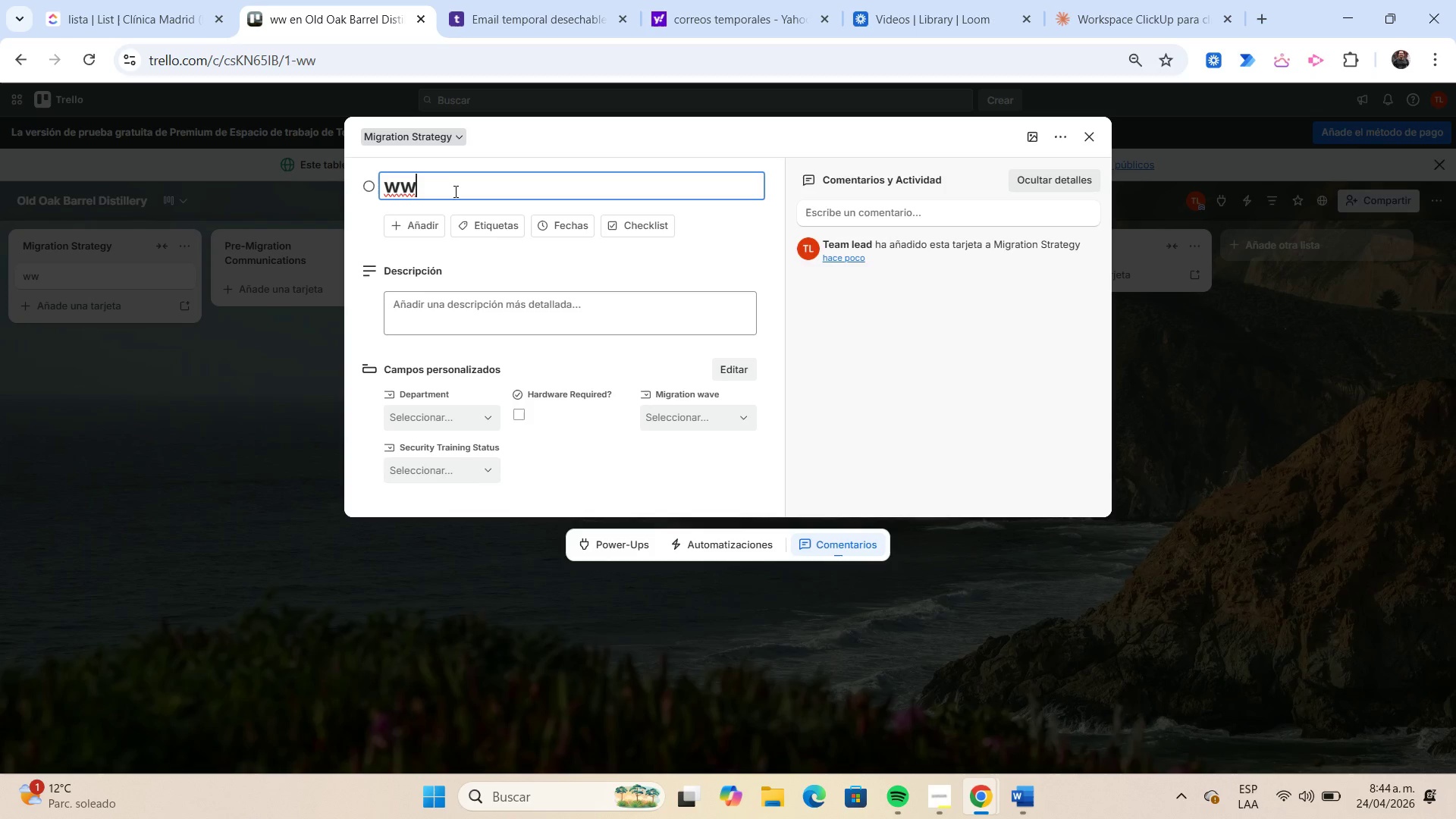 
key(Backspace)
key(Backspace)
type(Head )
 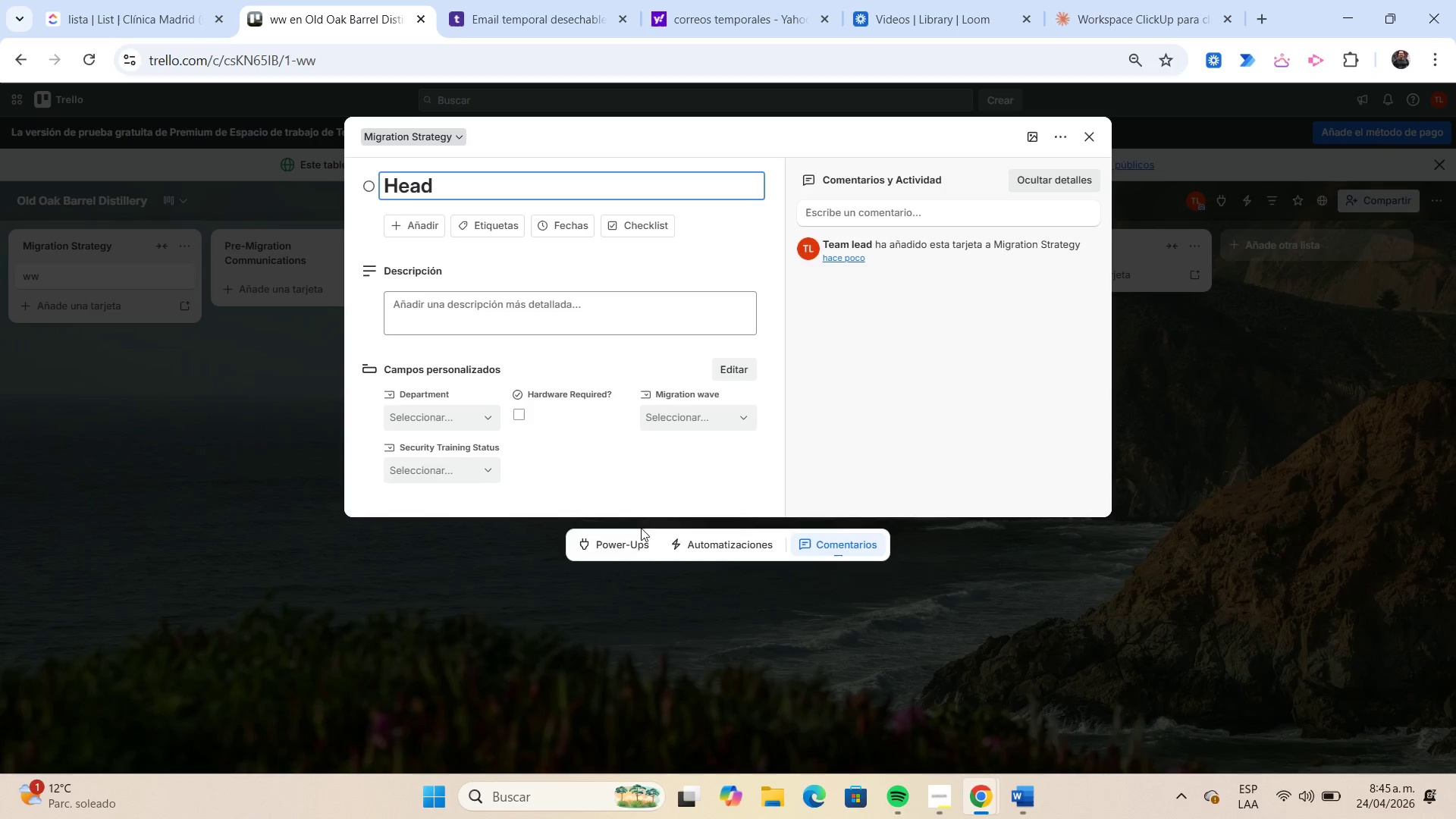 
wait(5.36)
 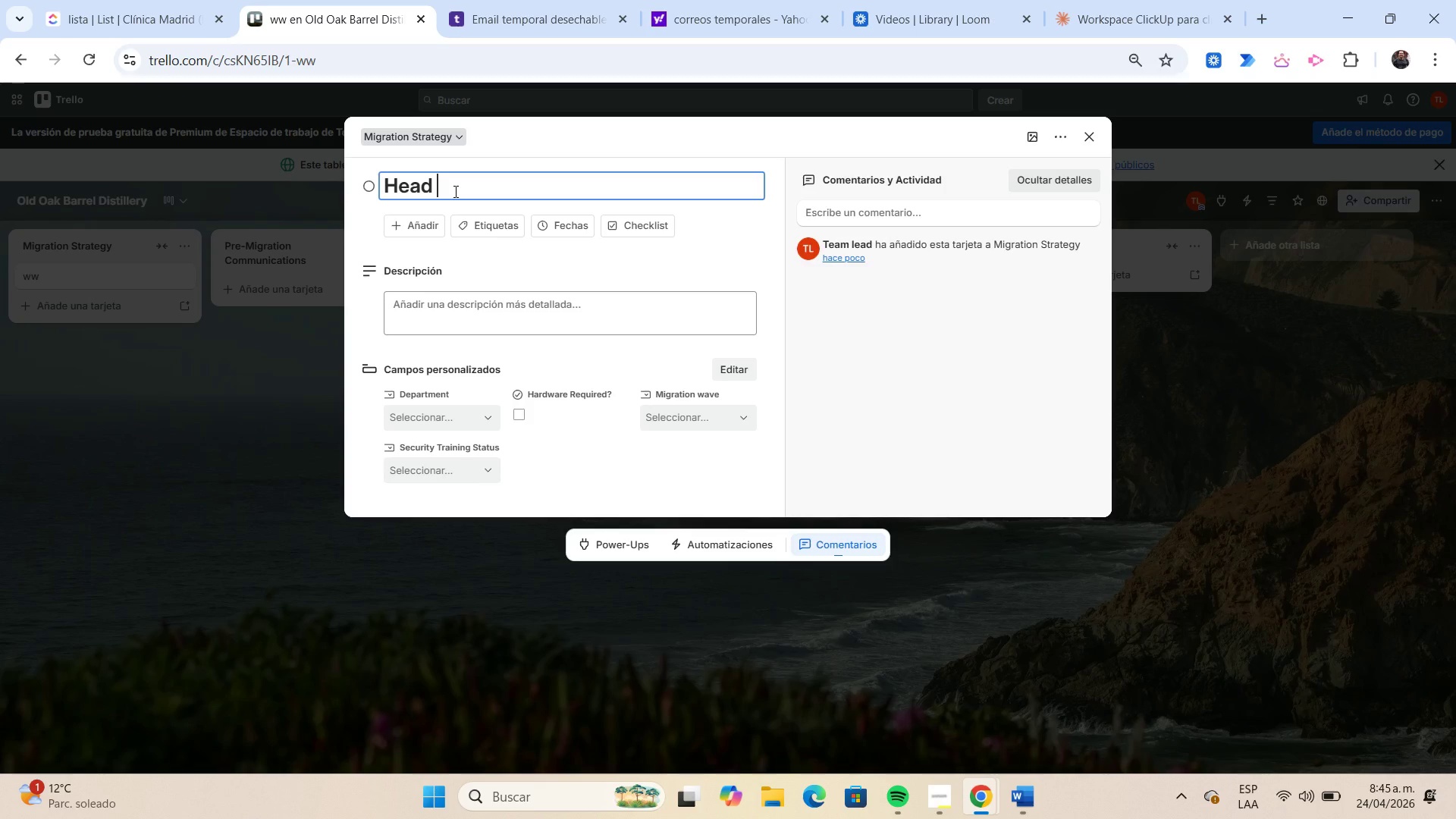 
left_click([944, 792])